 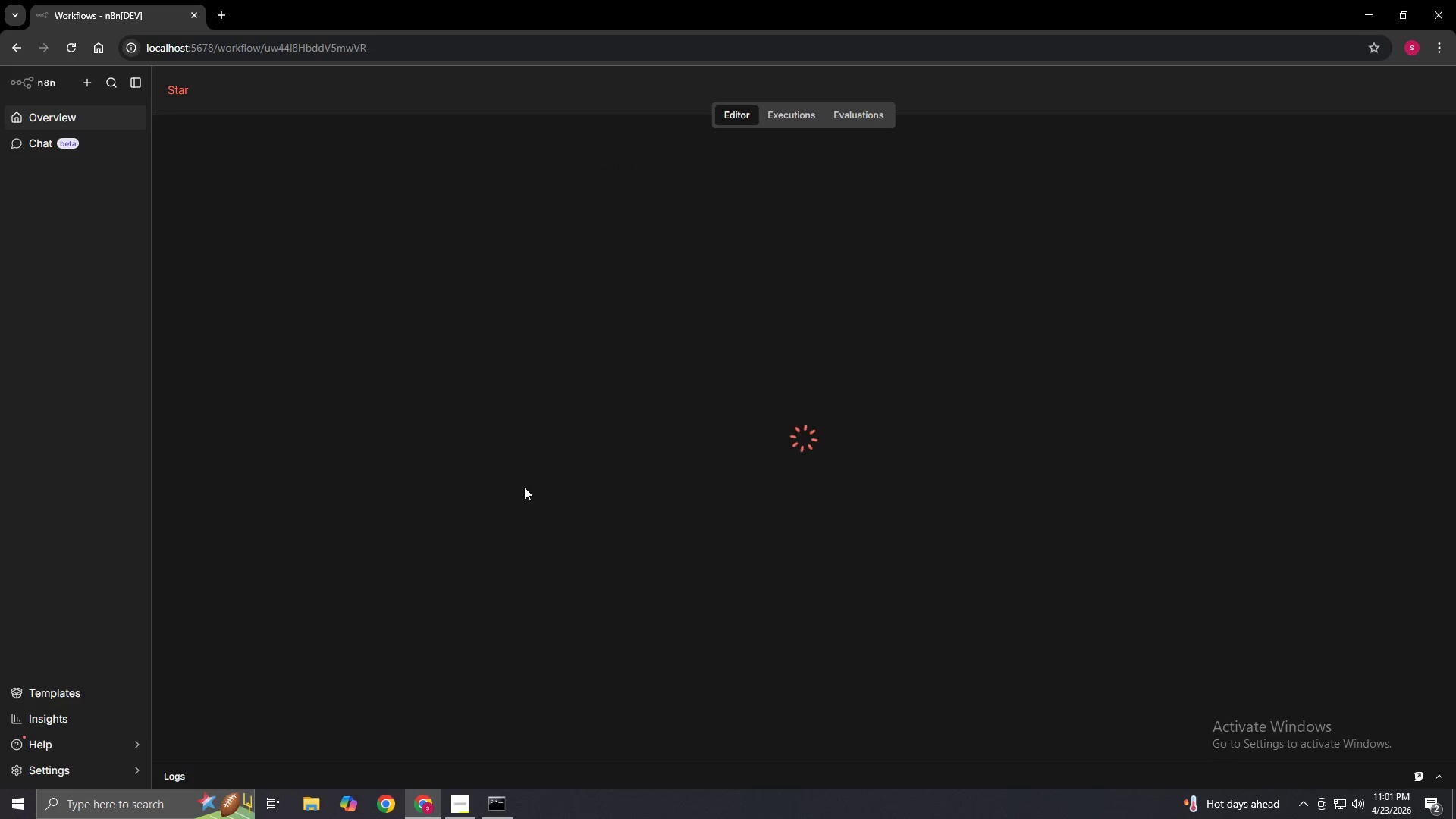 
double_click([1060, 551])
 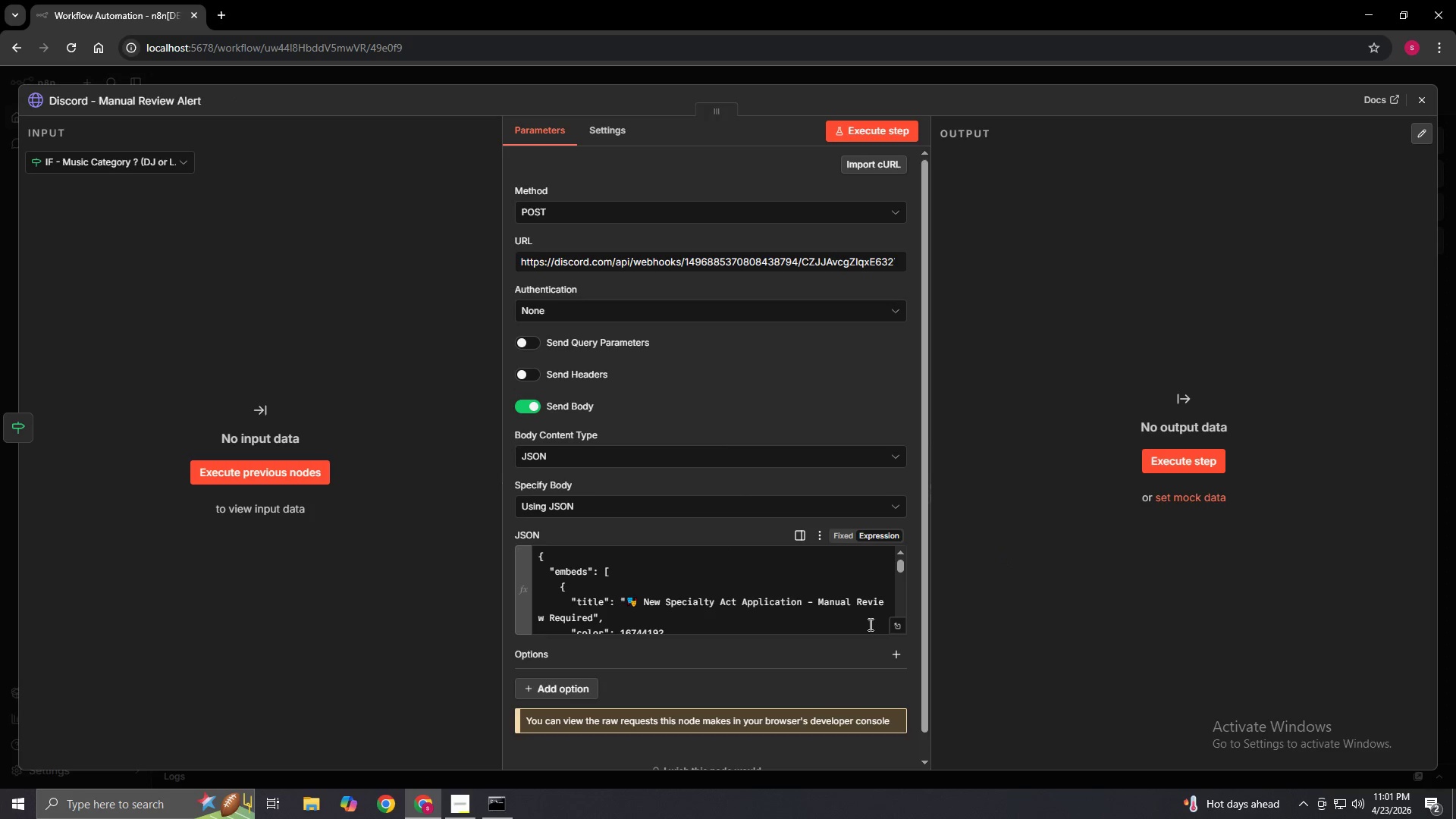 
left_click([894, 625])
 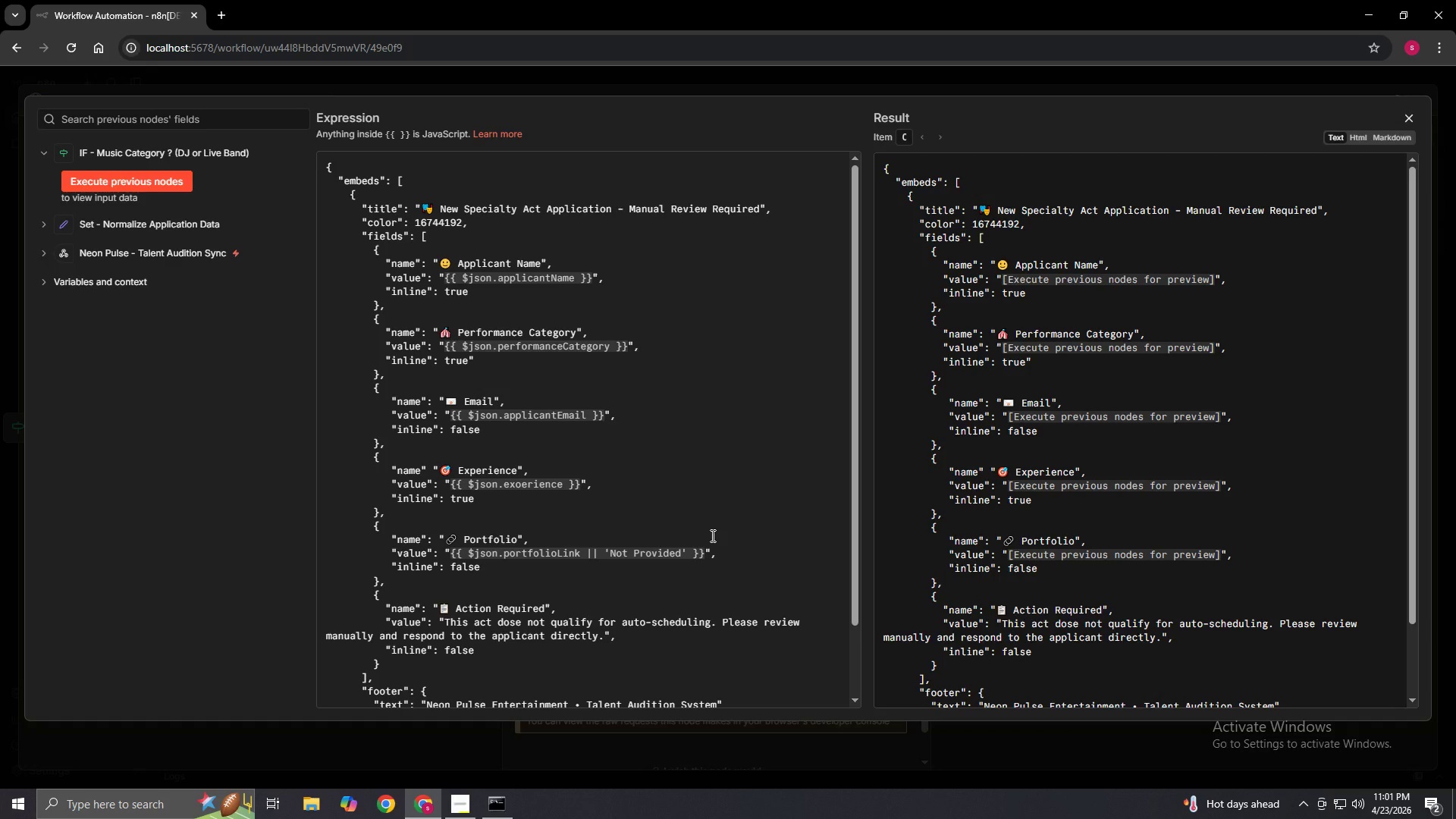 
wait(29.14)
 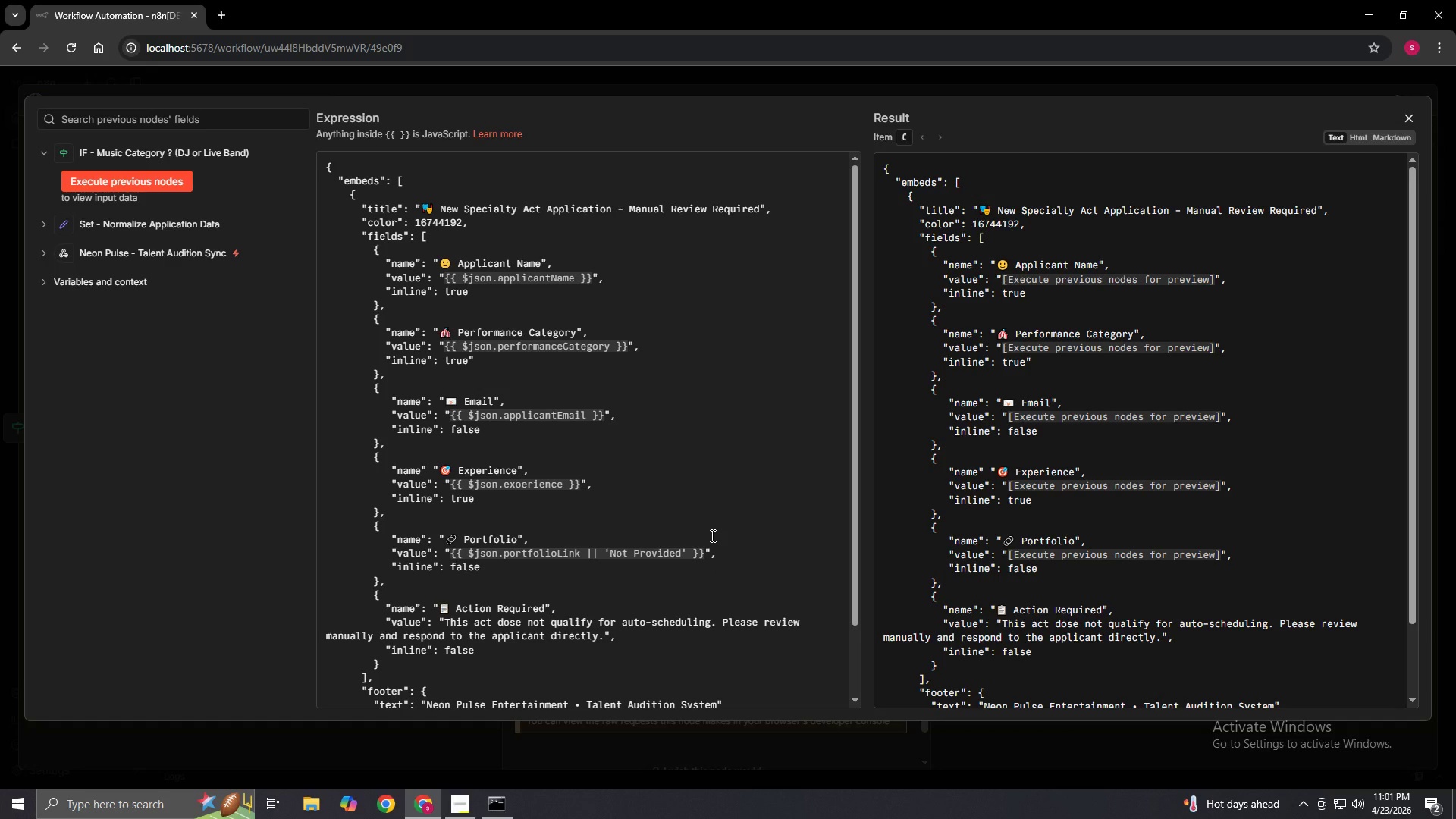 
left_click([1407, 122])
 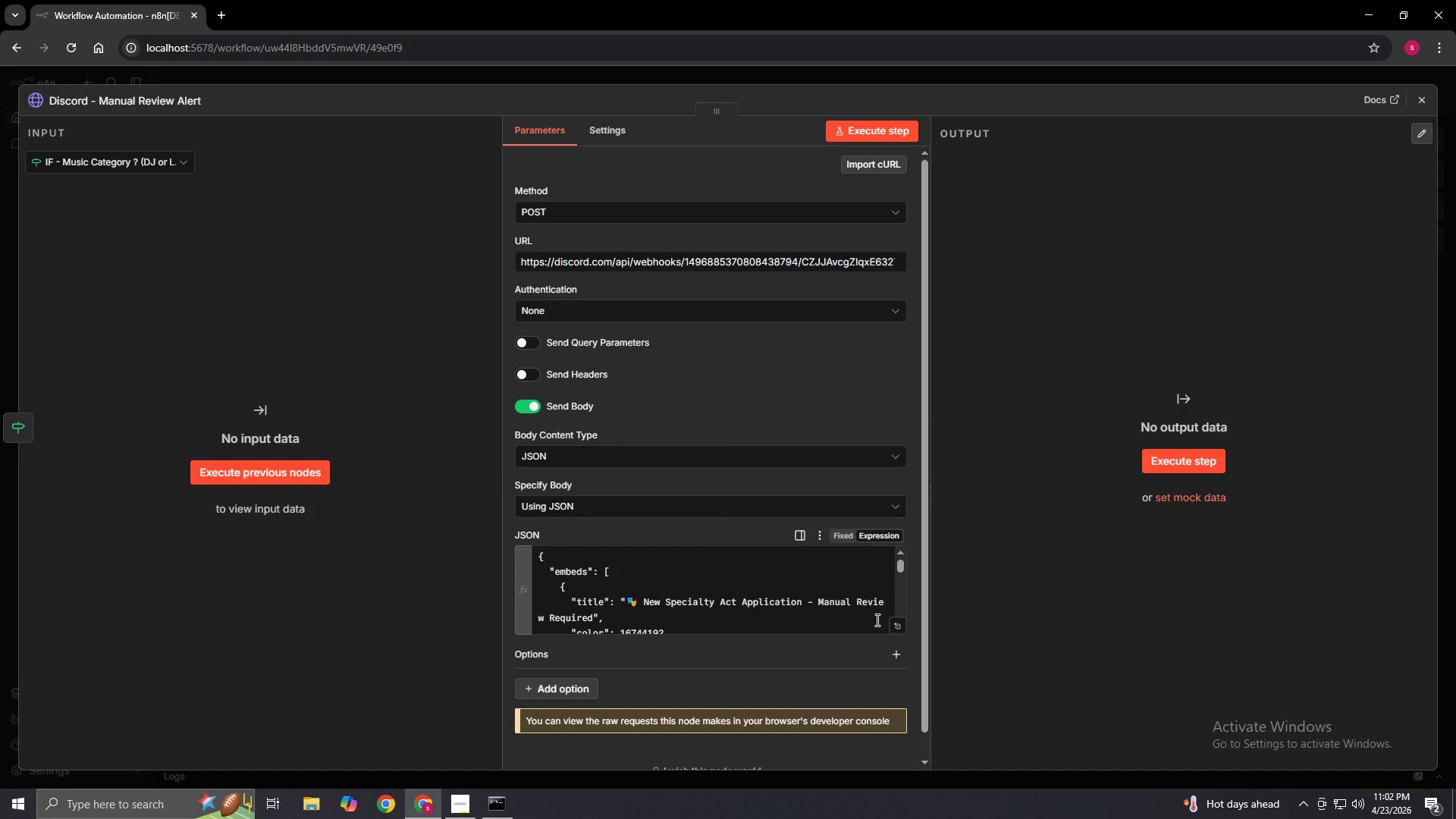 
left_click([893, 629])
 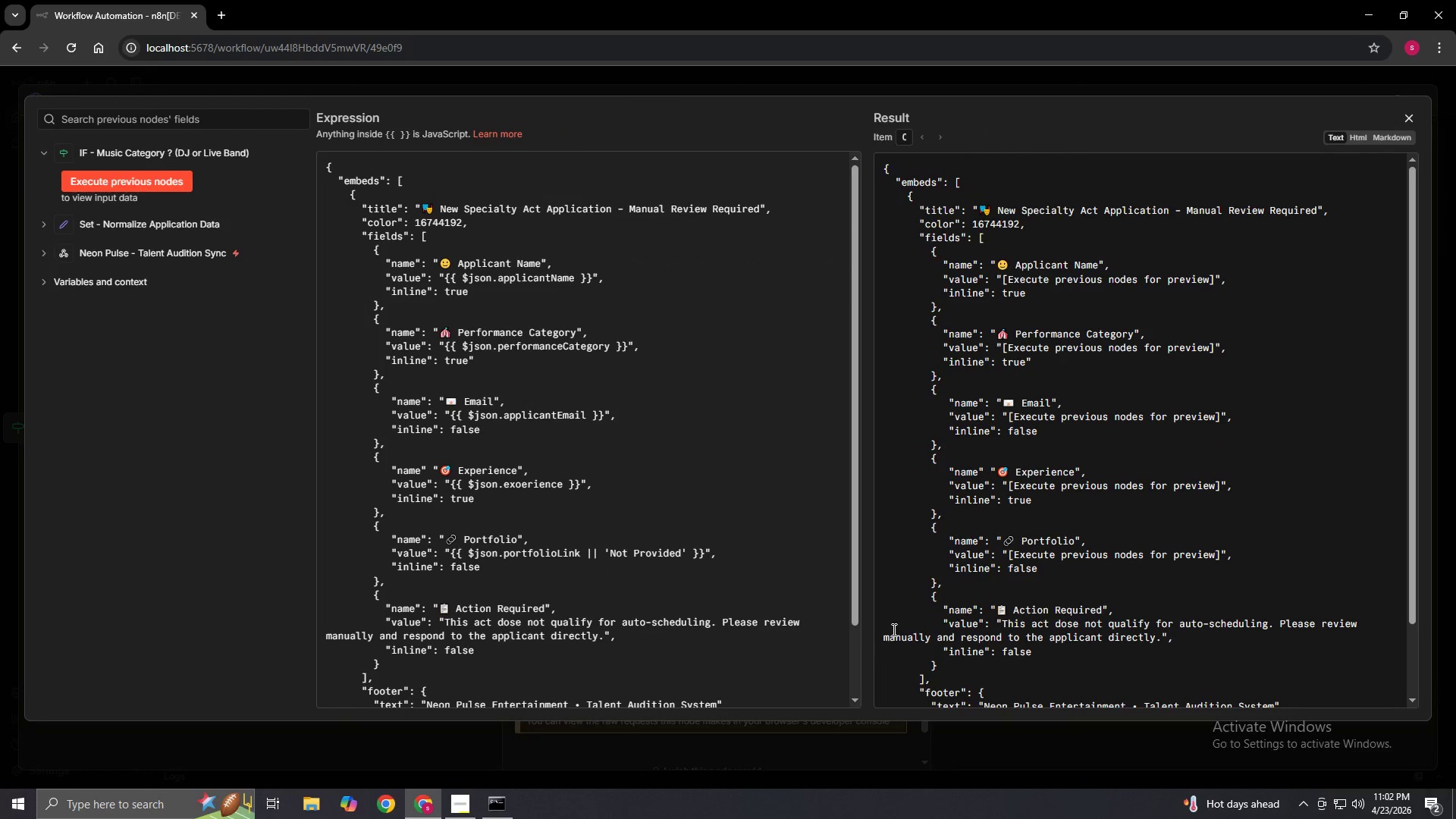 
wait(5.3)
 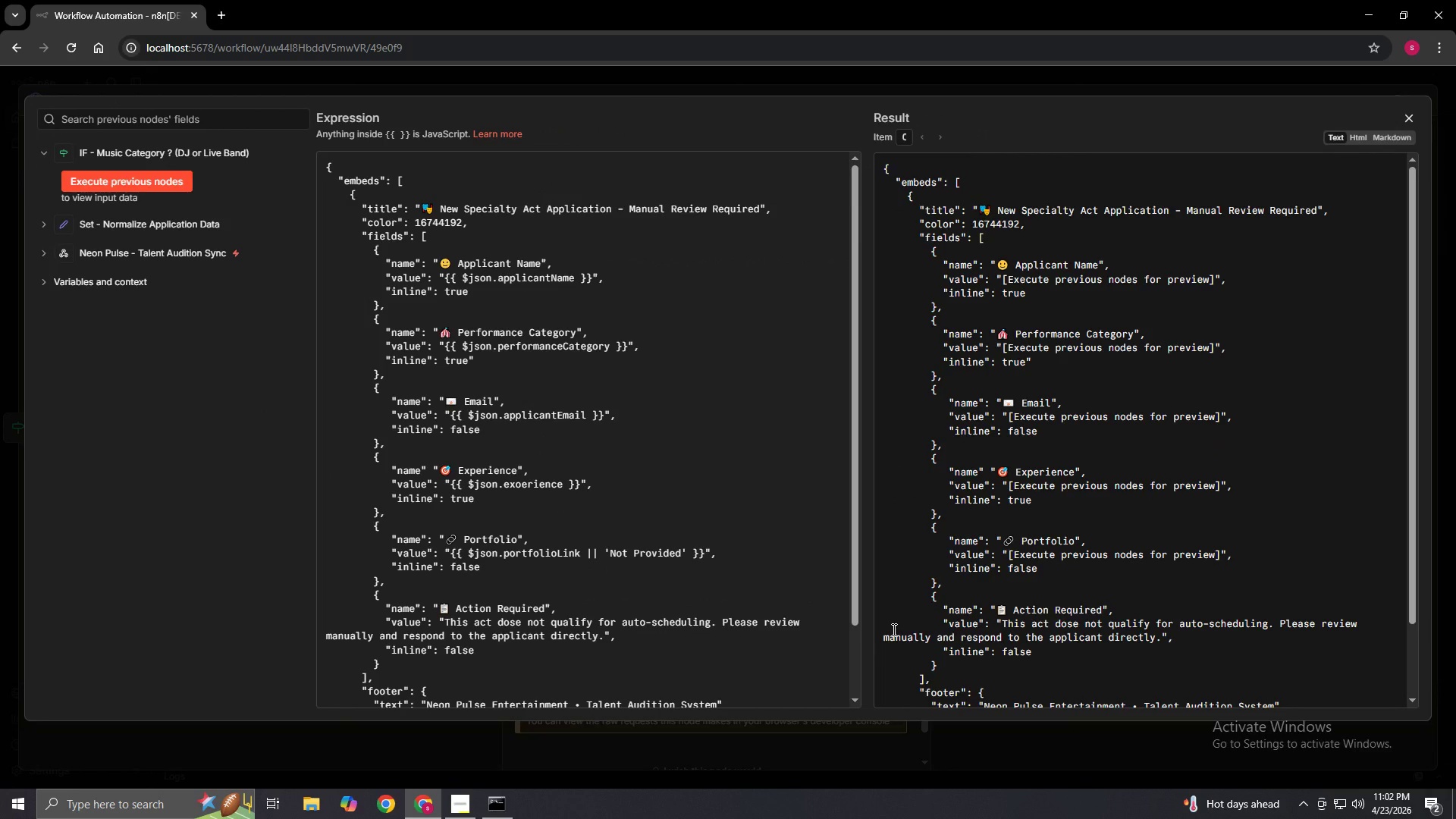 
left_click([1404, 115])
 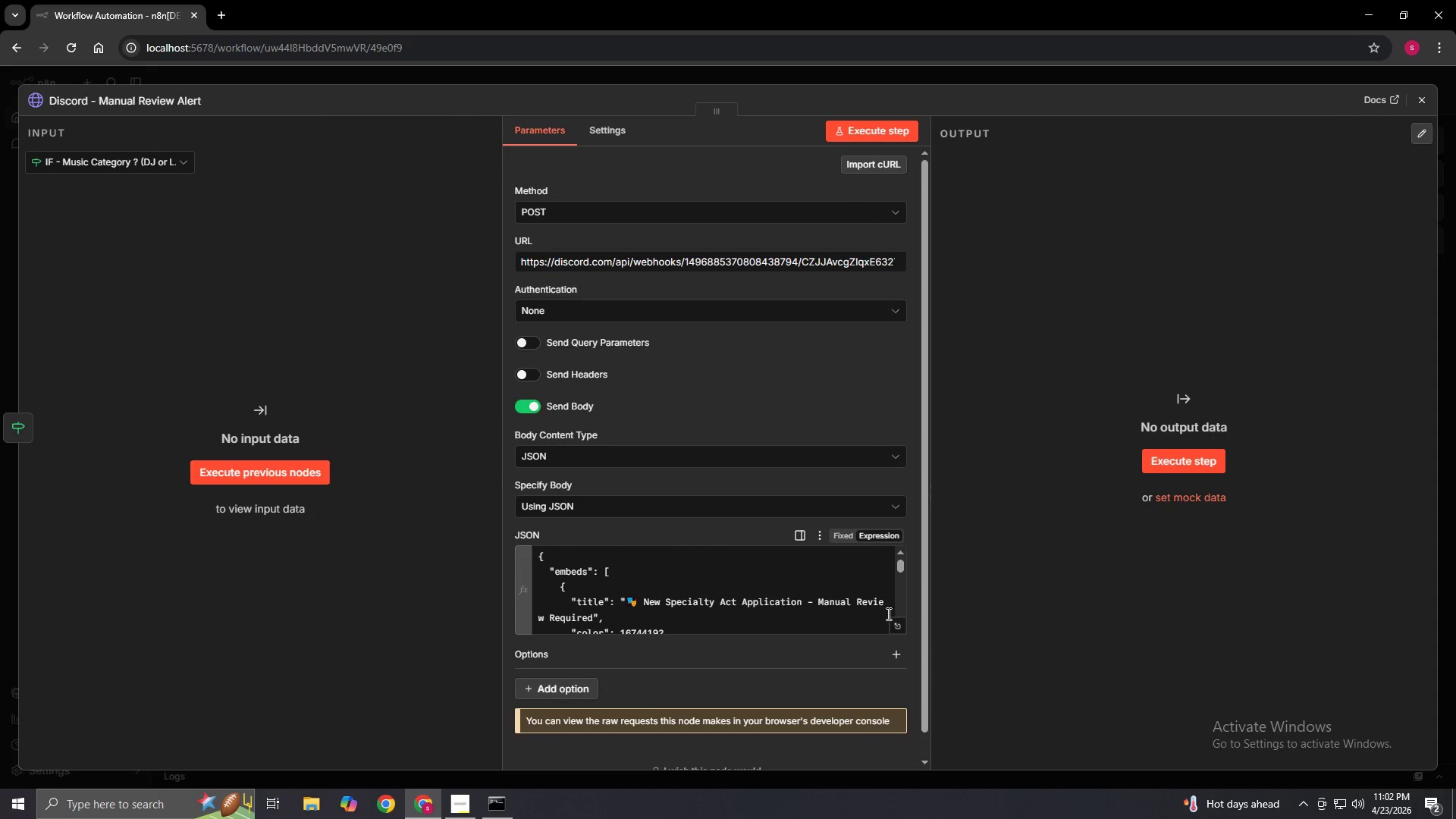 
left_click([894, 628])
 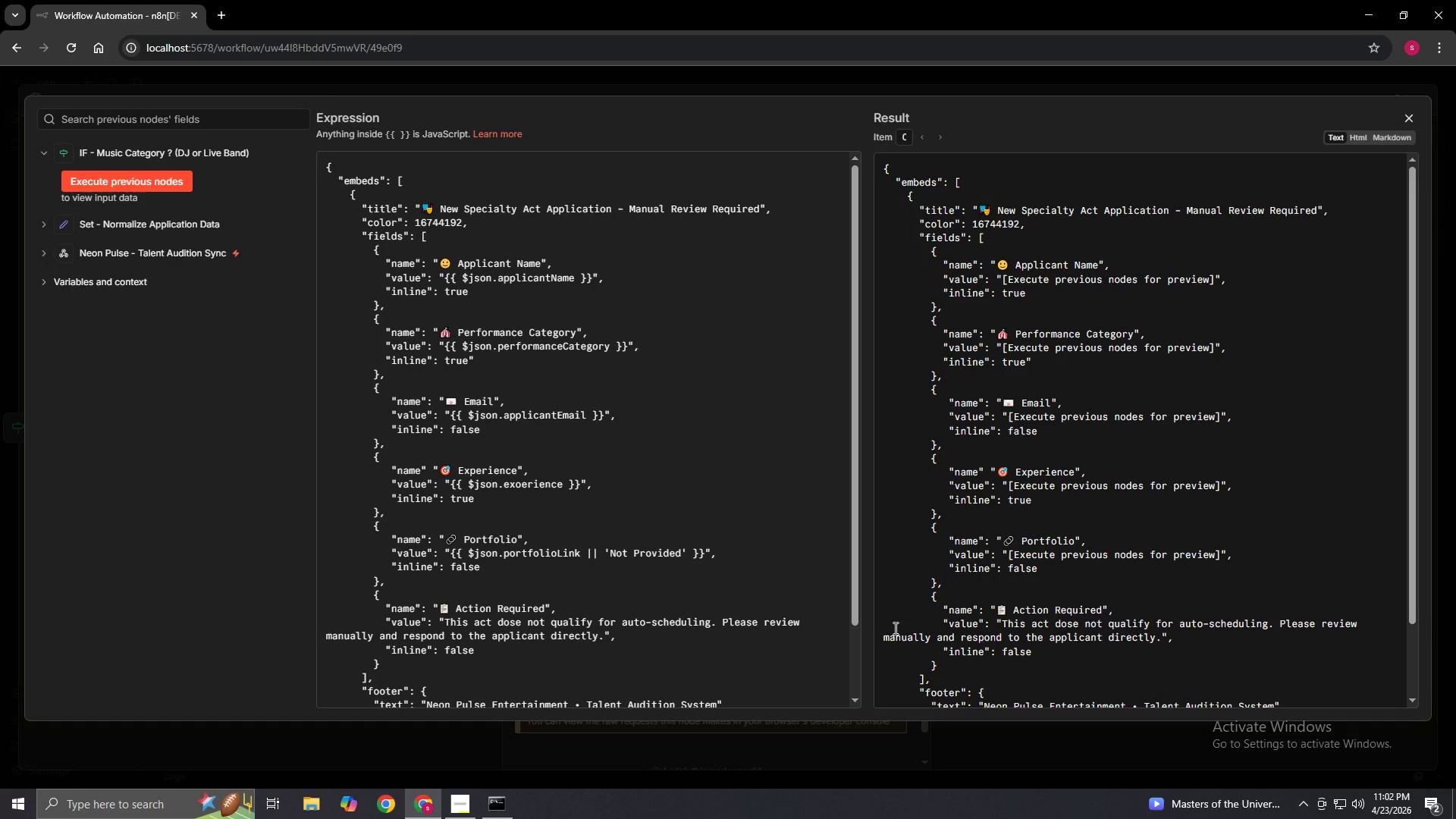 
wait(40.73)
 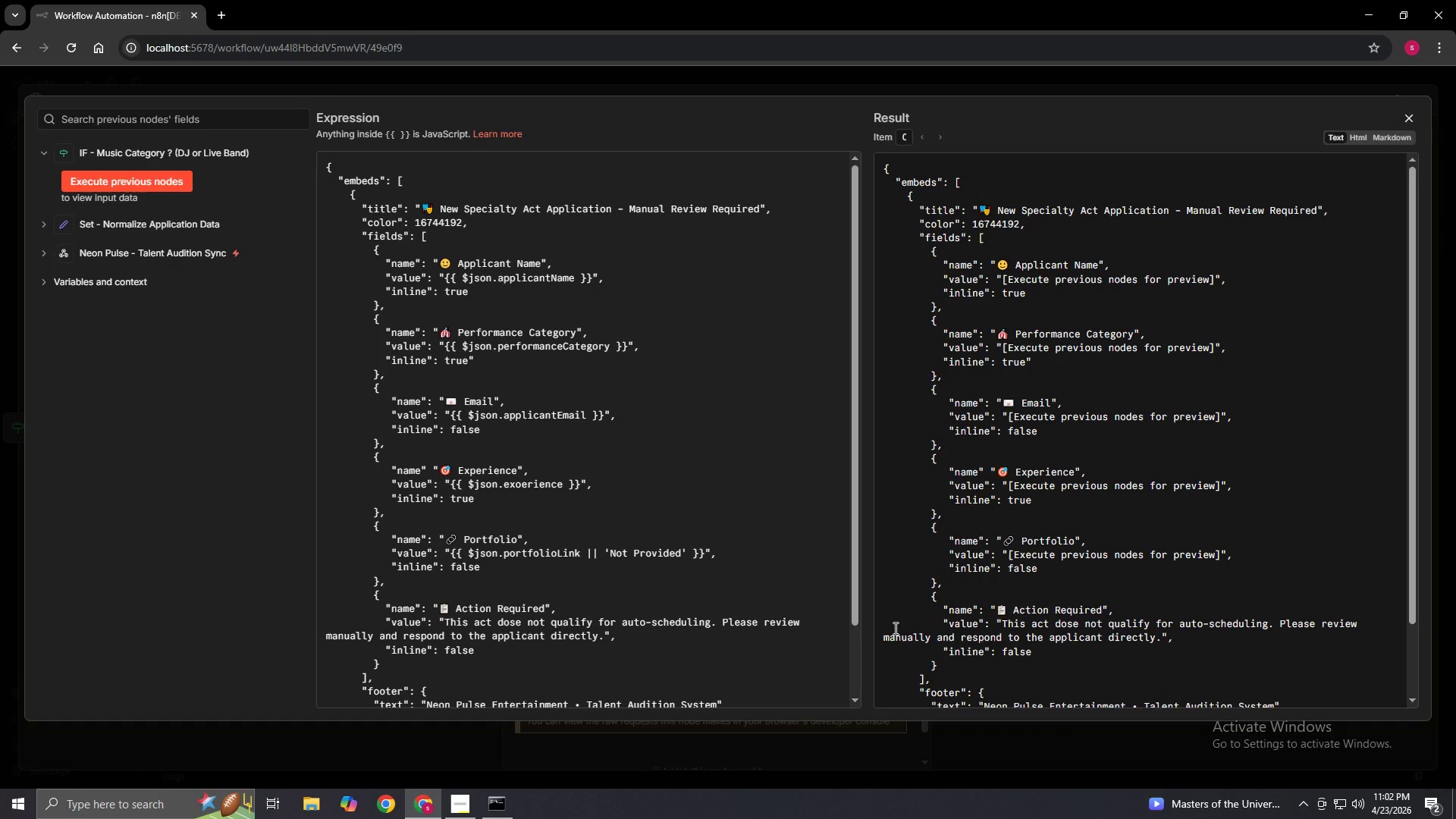 
scroll: coordinate [733, 500], scroll_direction: down, amount: 1.0
 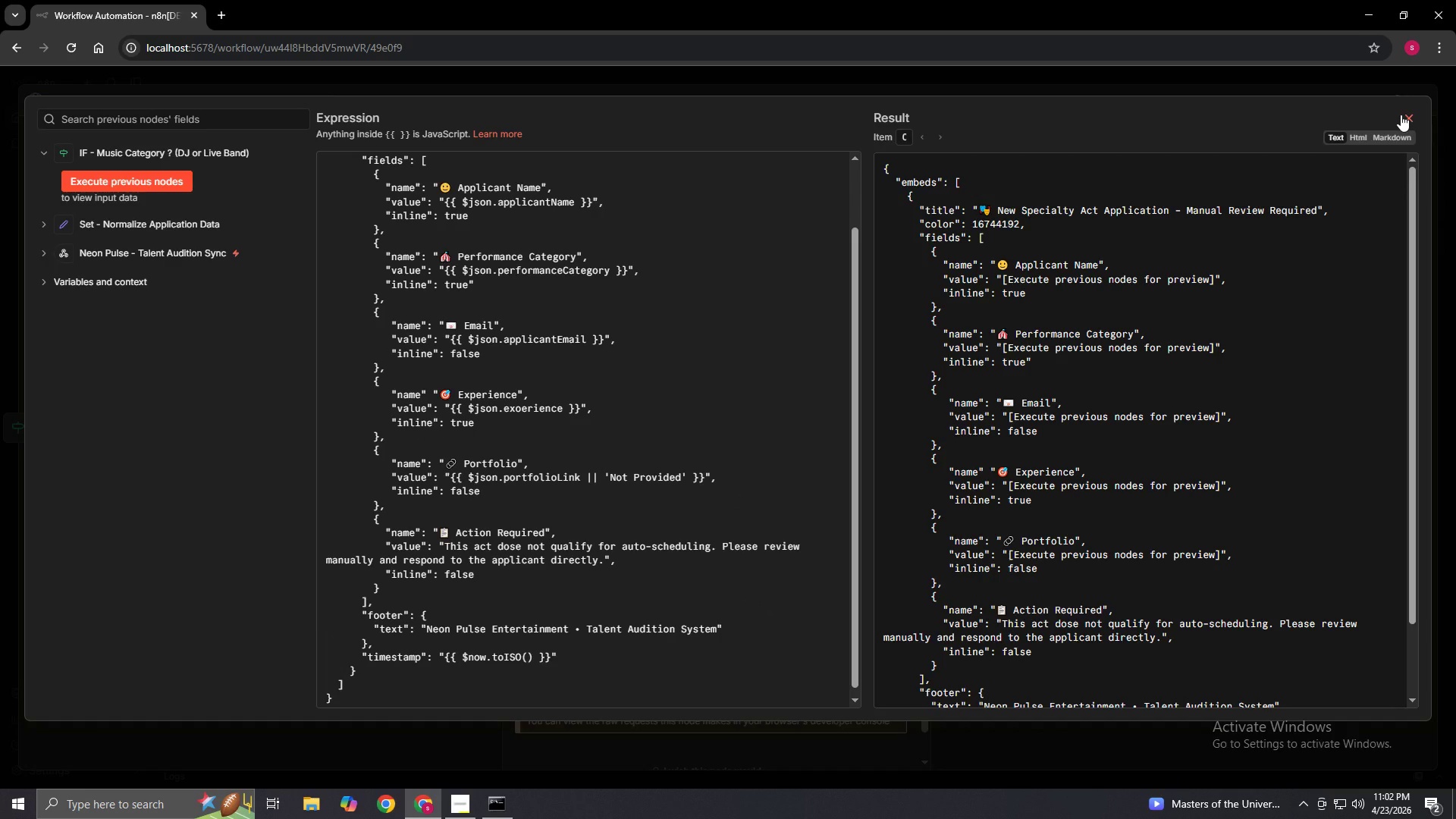 
left_click([1401, 115])
 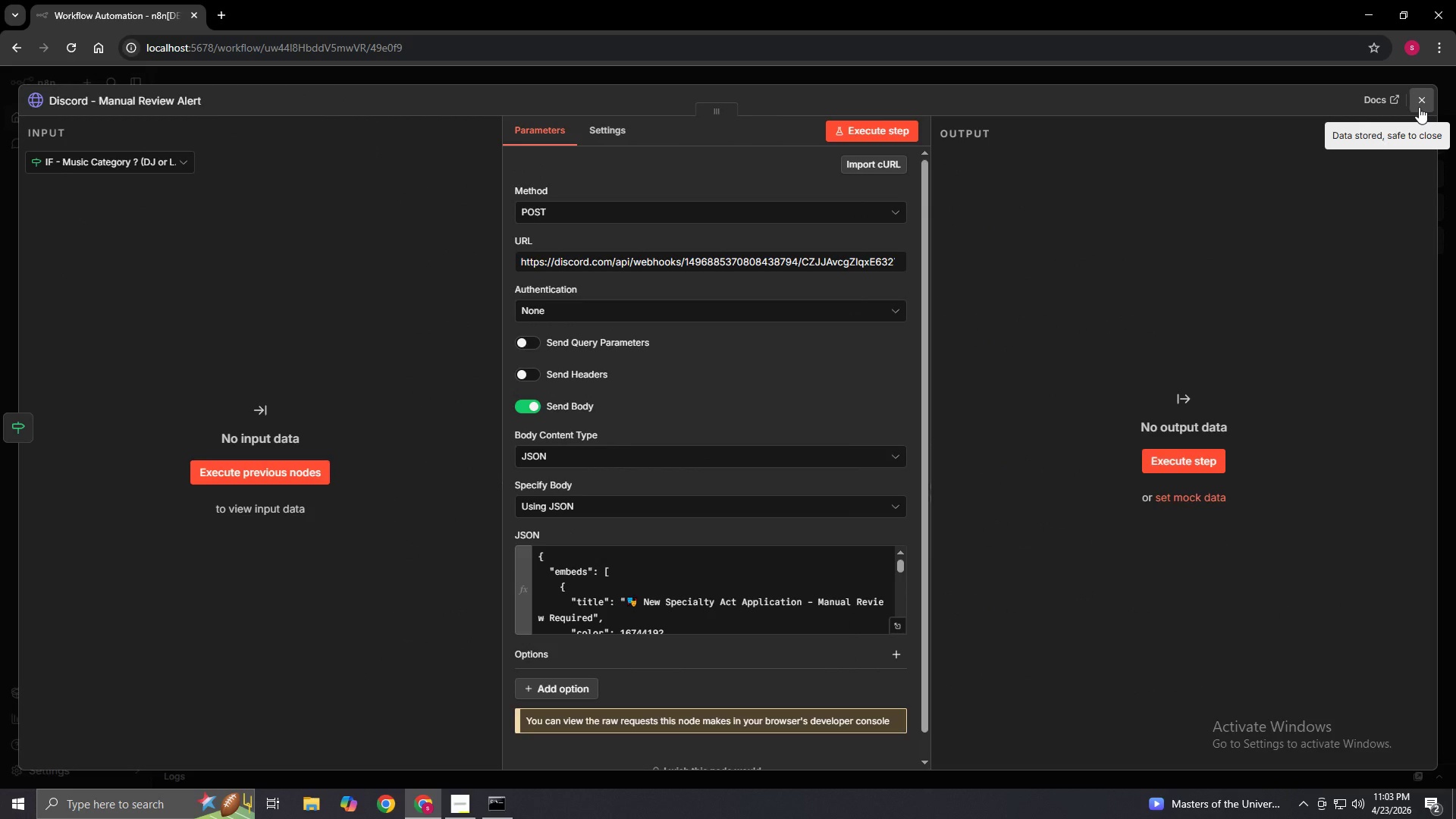 
left_click([1419, 107])
 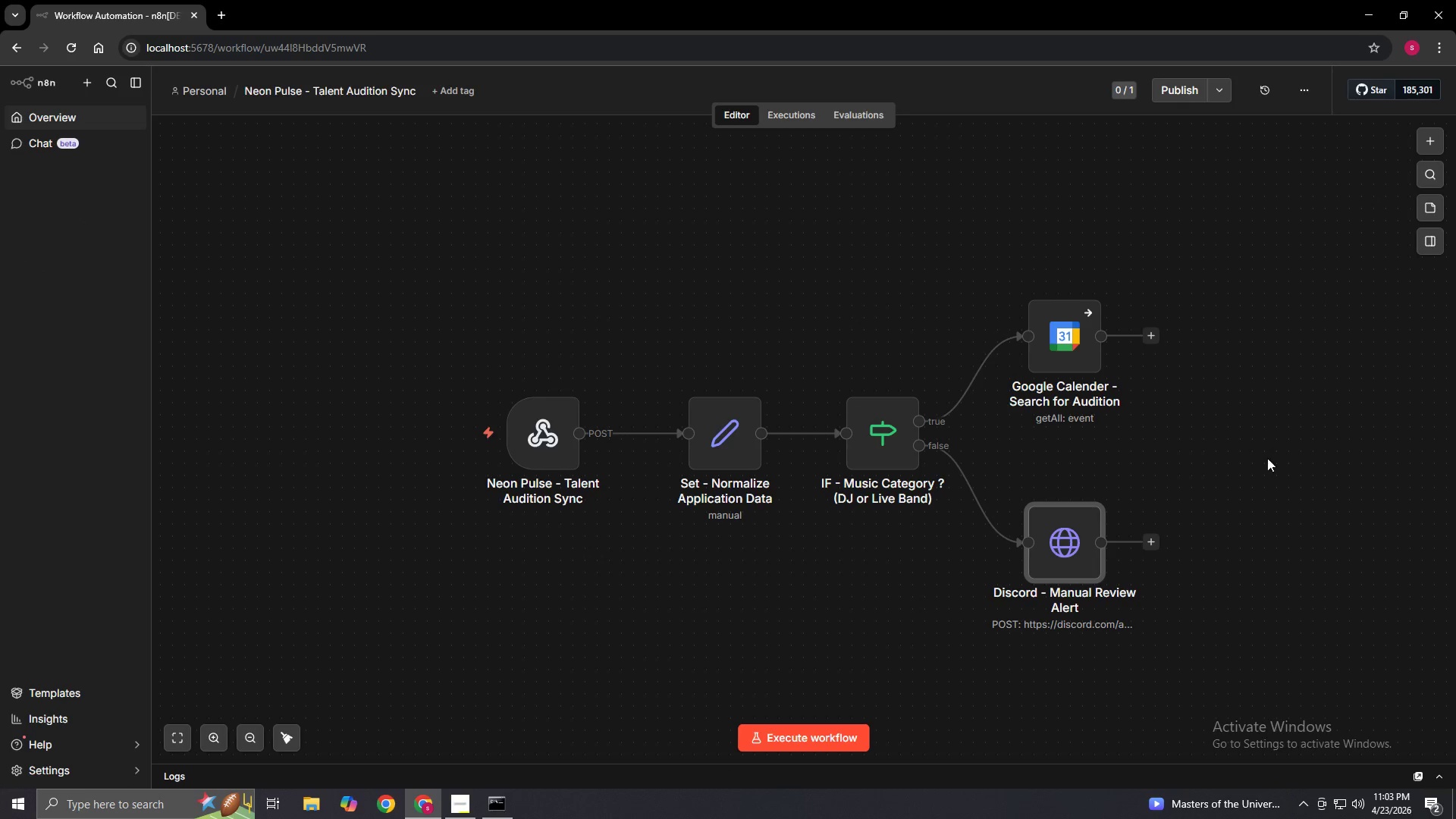 
hold_key(key=ControlLeft, duration=1.5)
left_click_drag(start_coordinate=[1142, 467], to_coordinate=[1064, 528])
 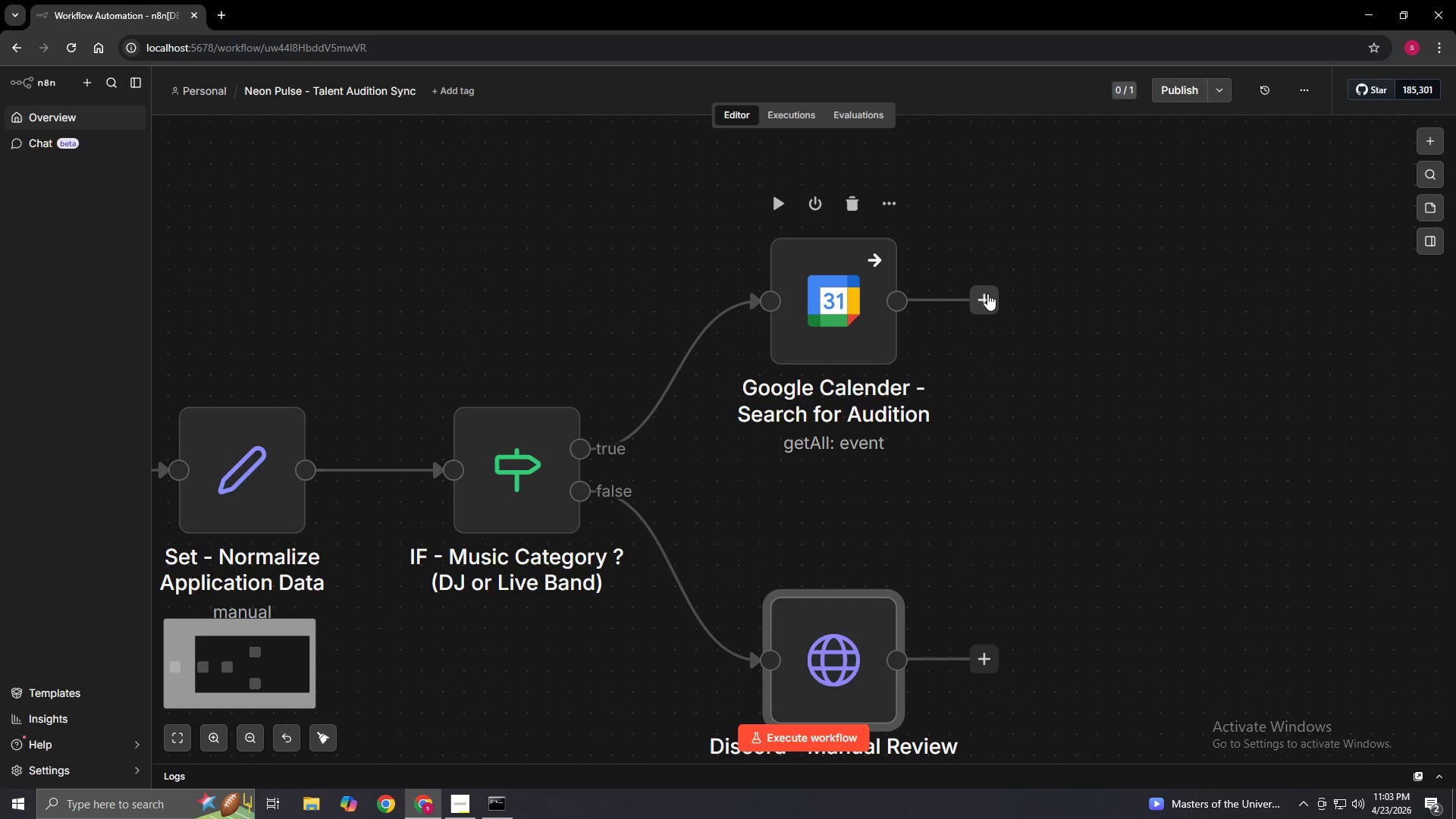 
scroll: coordinate [1271, 466], scroll_direction: up, amount: 4.0
 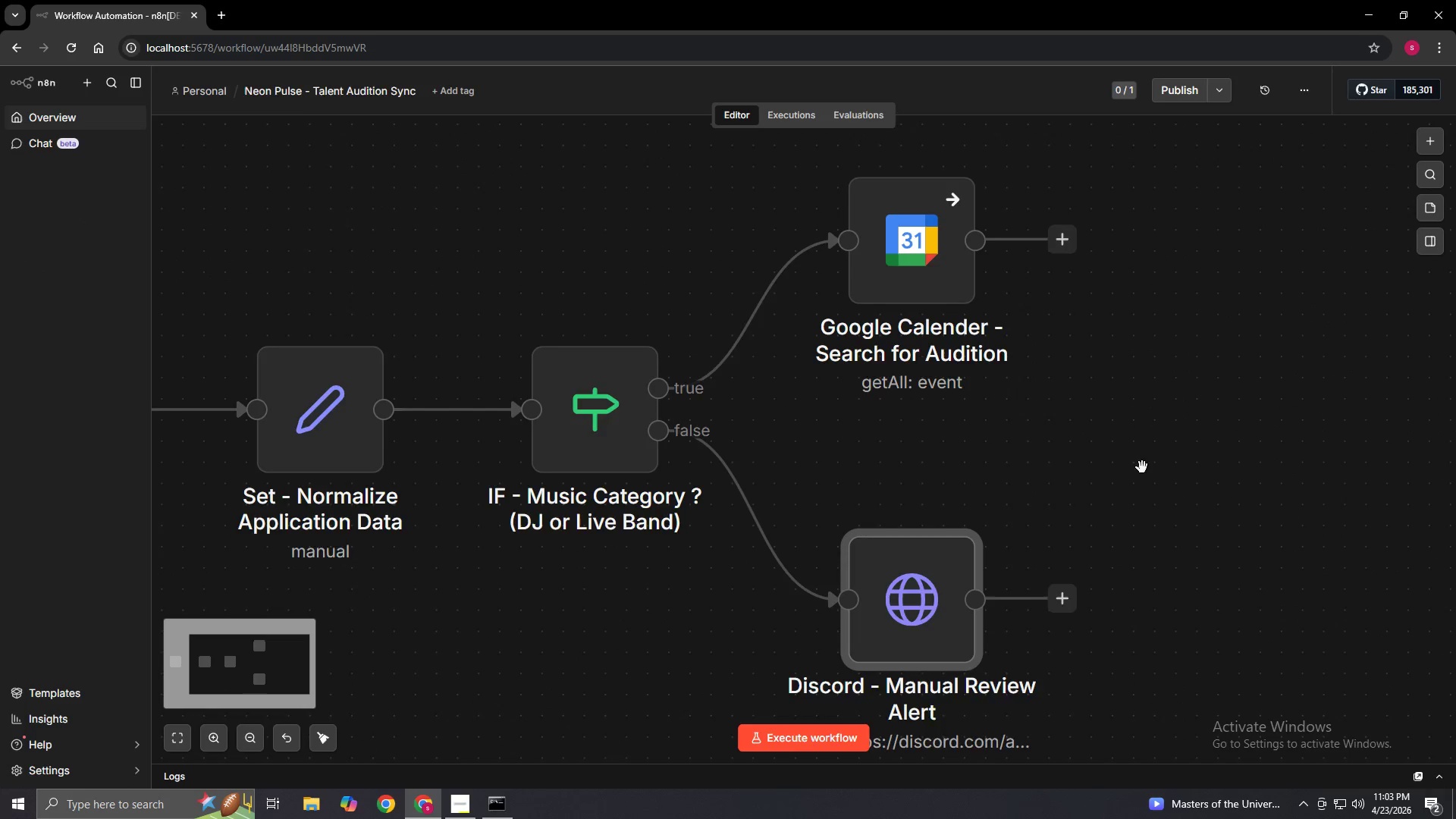 
hold_key(key=ControlLeft, duration=0.33)
 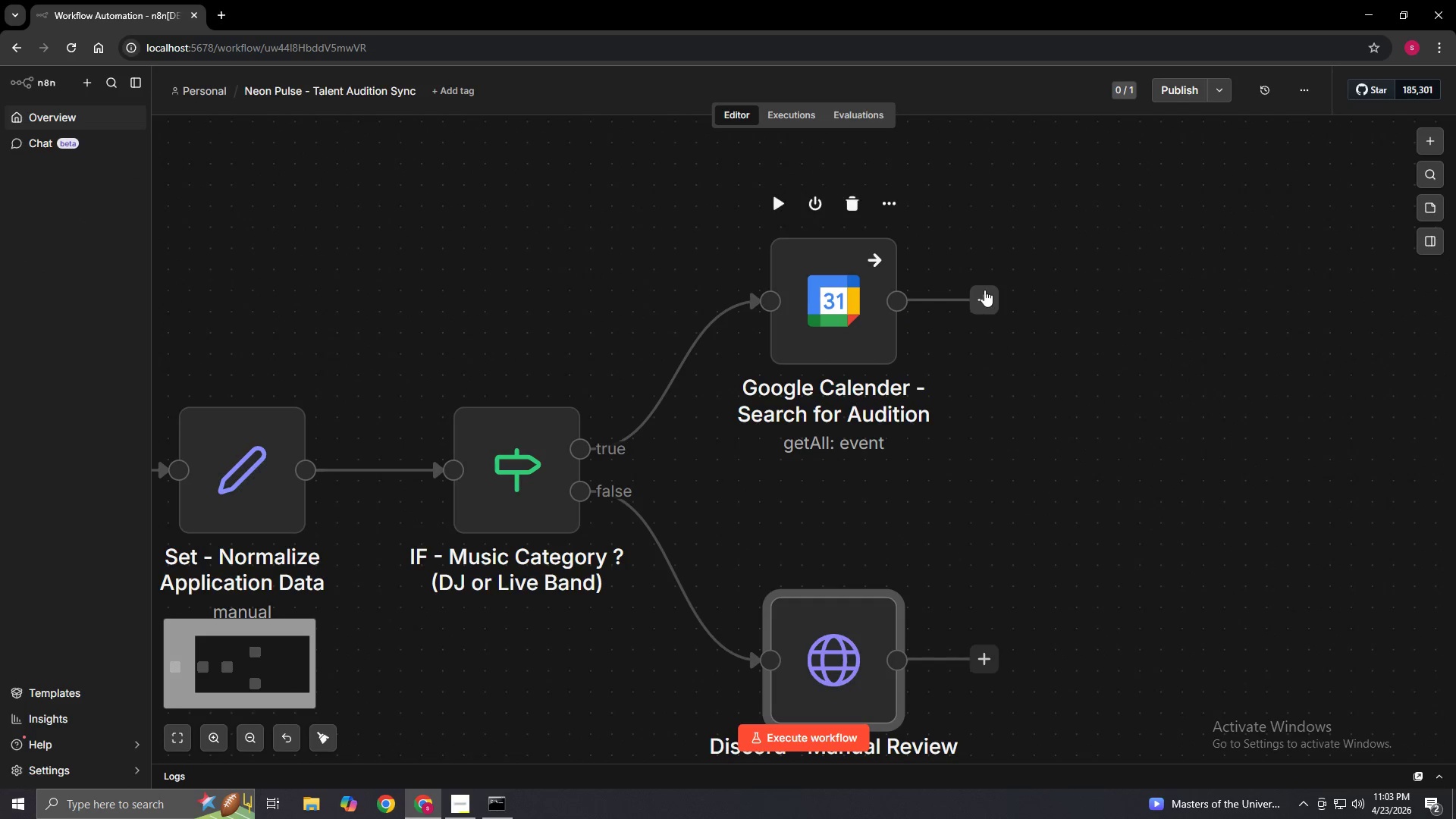 
left_click_drag(start_coordinate=[984, 290], to_coordinate=[1084, 300])
 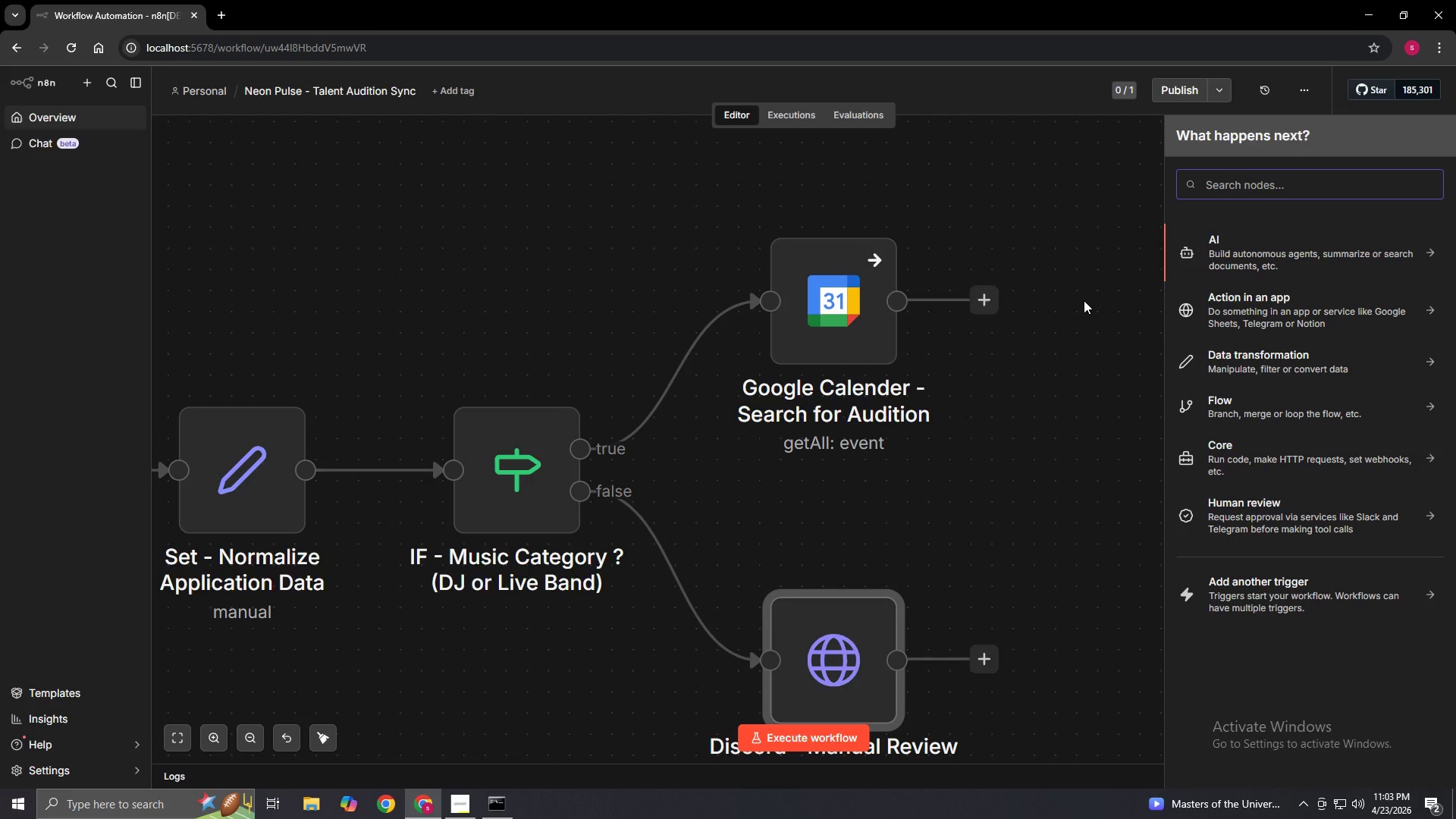 
type(If )
 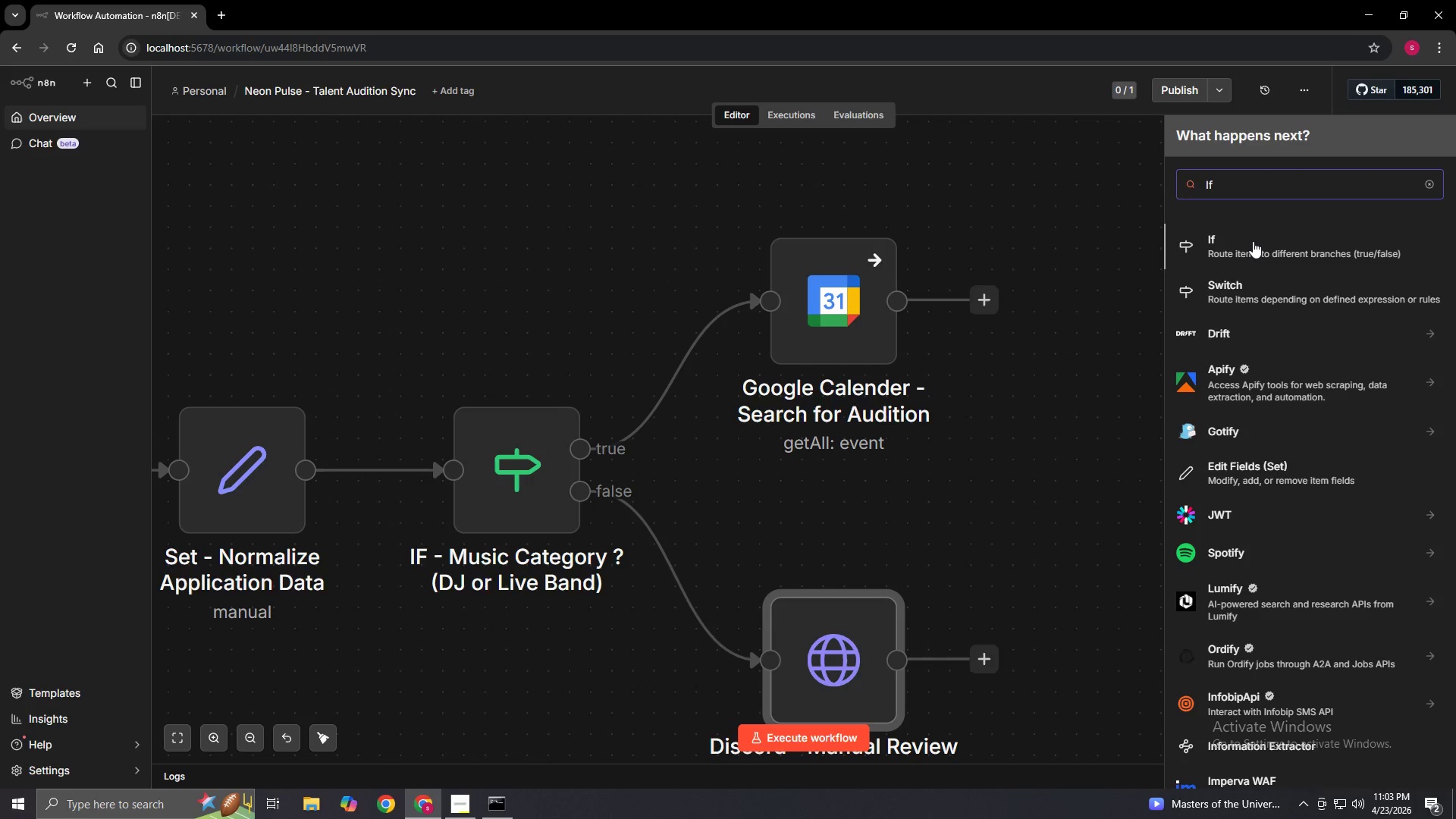 
left_click([1253, 241])
 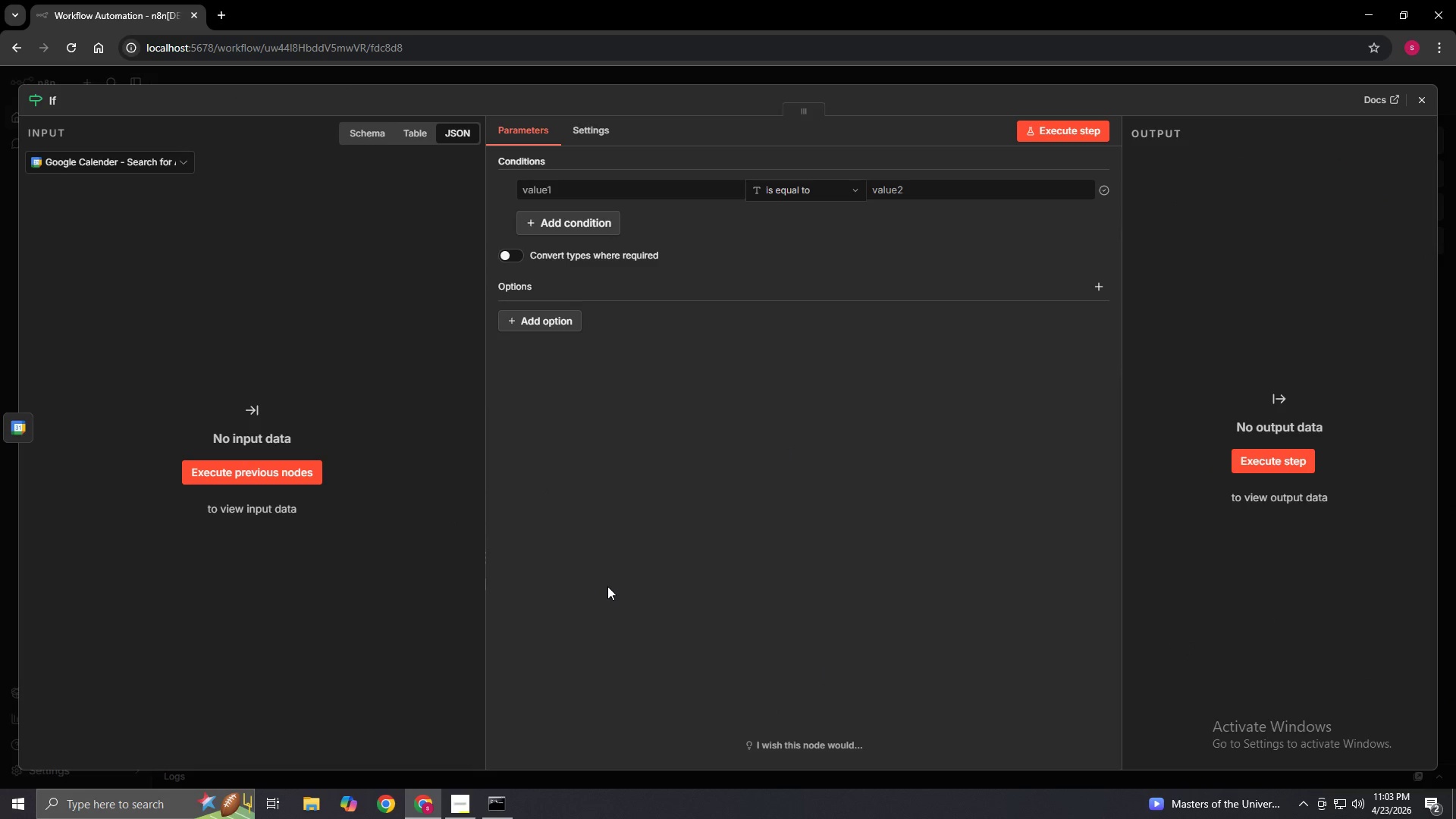 
left_click([617, 190])
 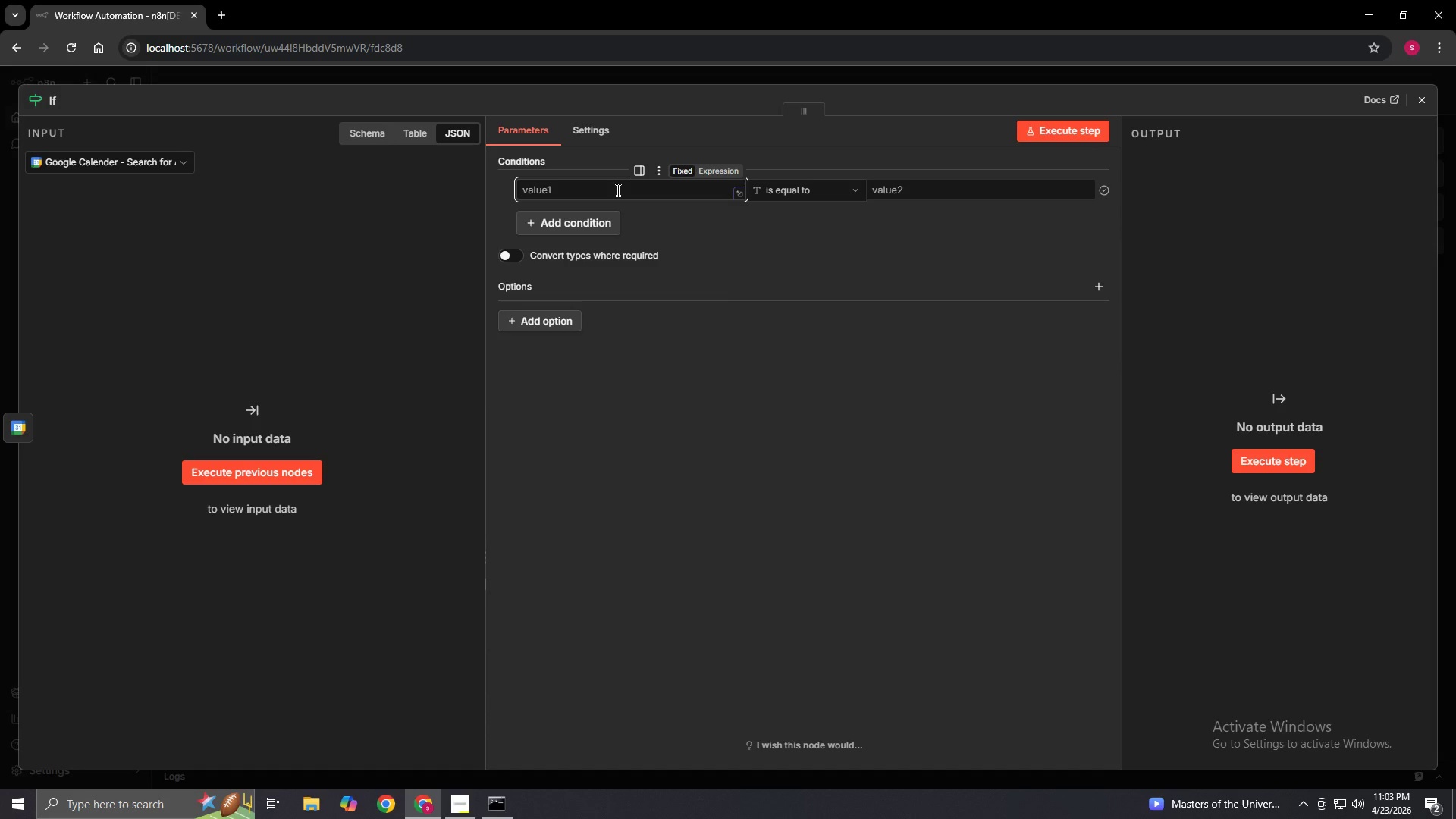 
type(={{$json.id)
 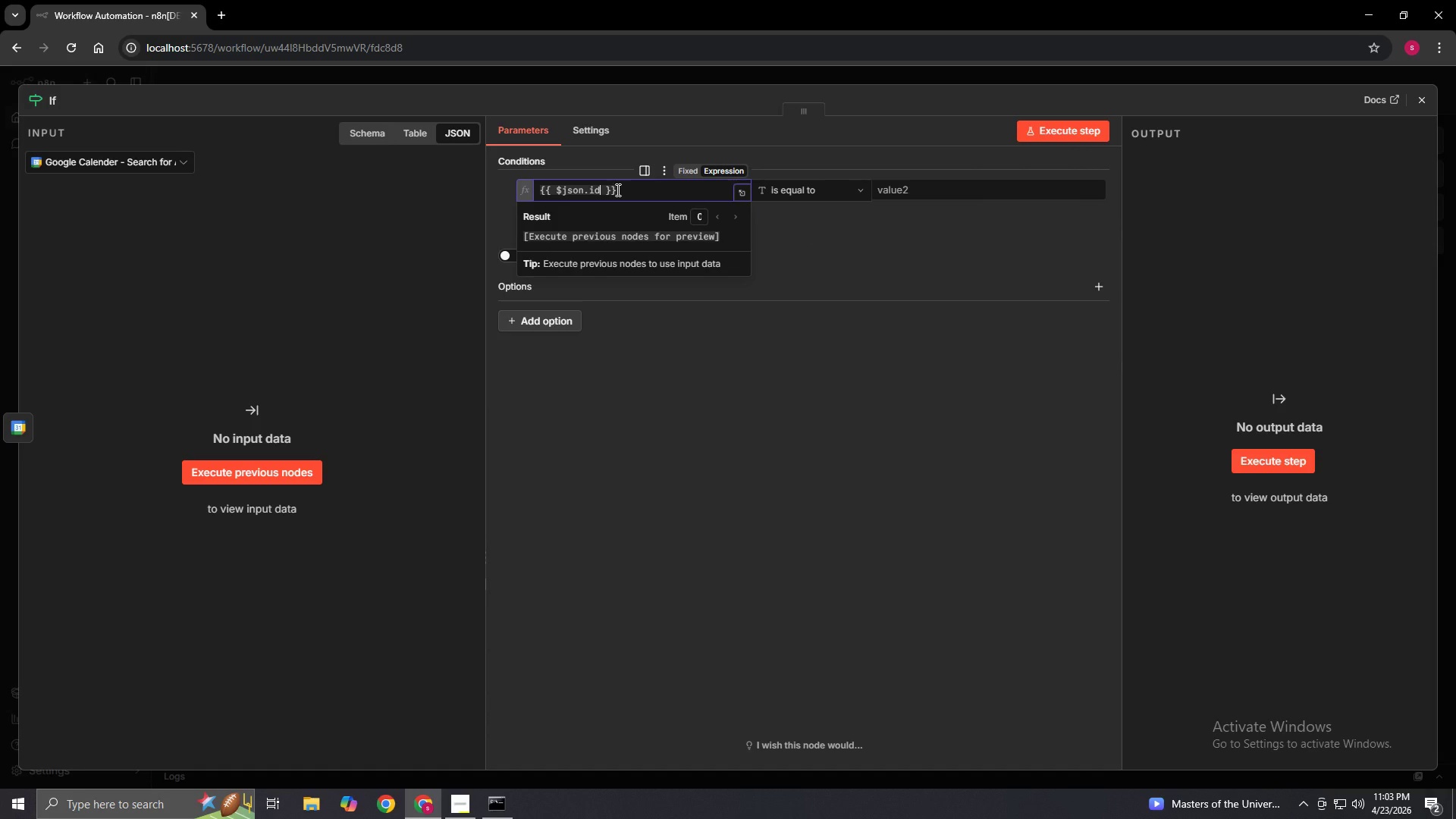 
left_click([858, 246])
 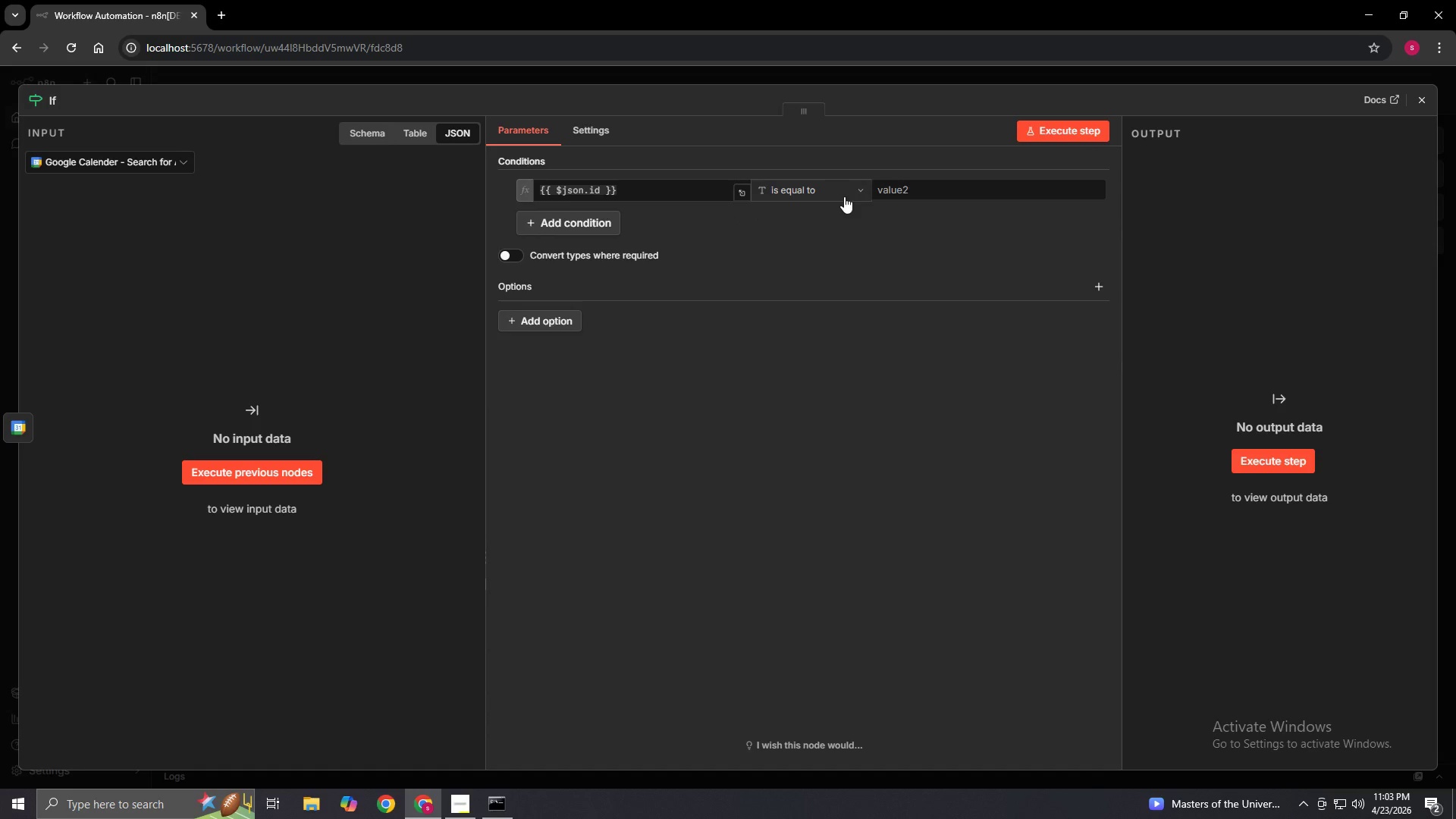 
left_click([844, 196])
 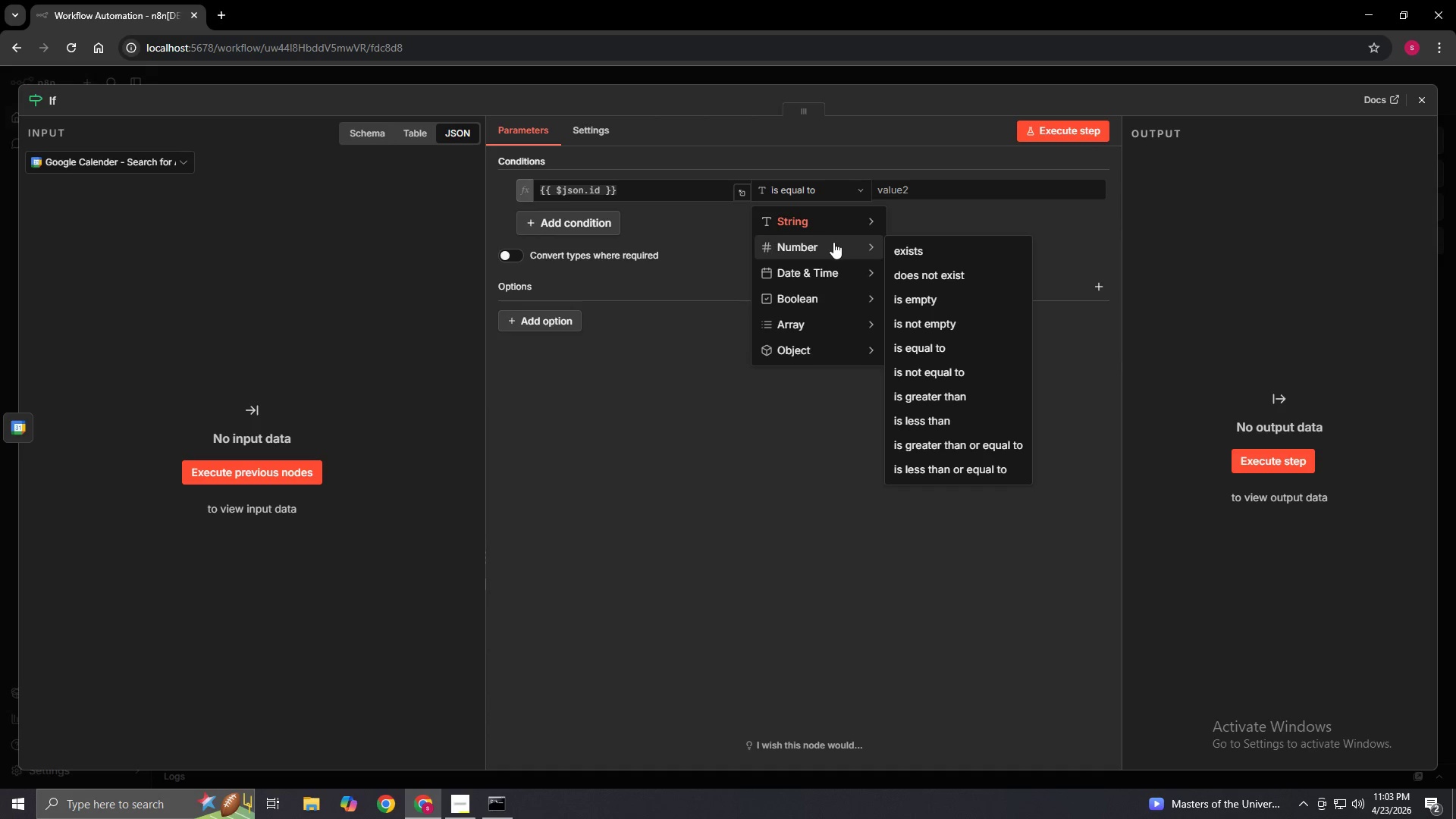 
mouse_move([843, 297])
 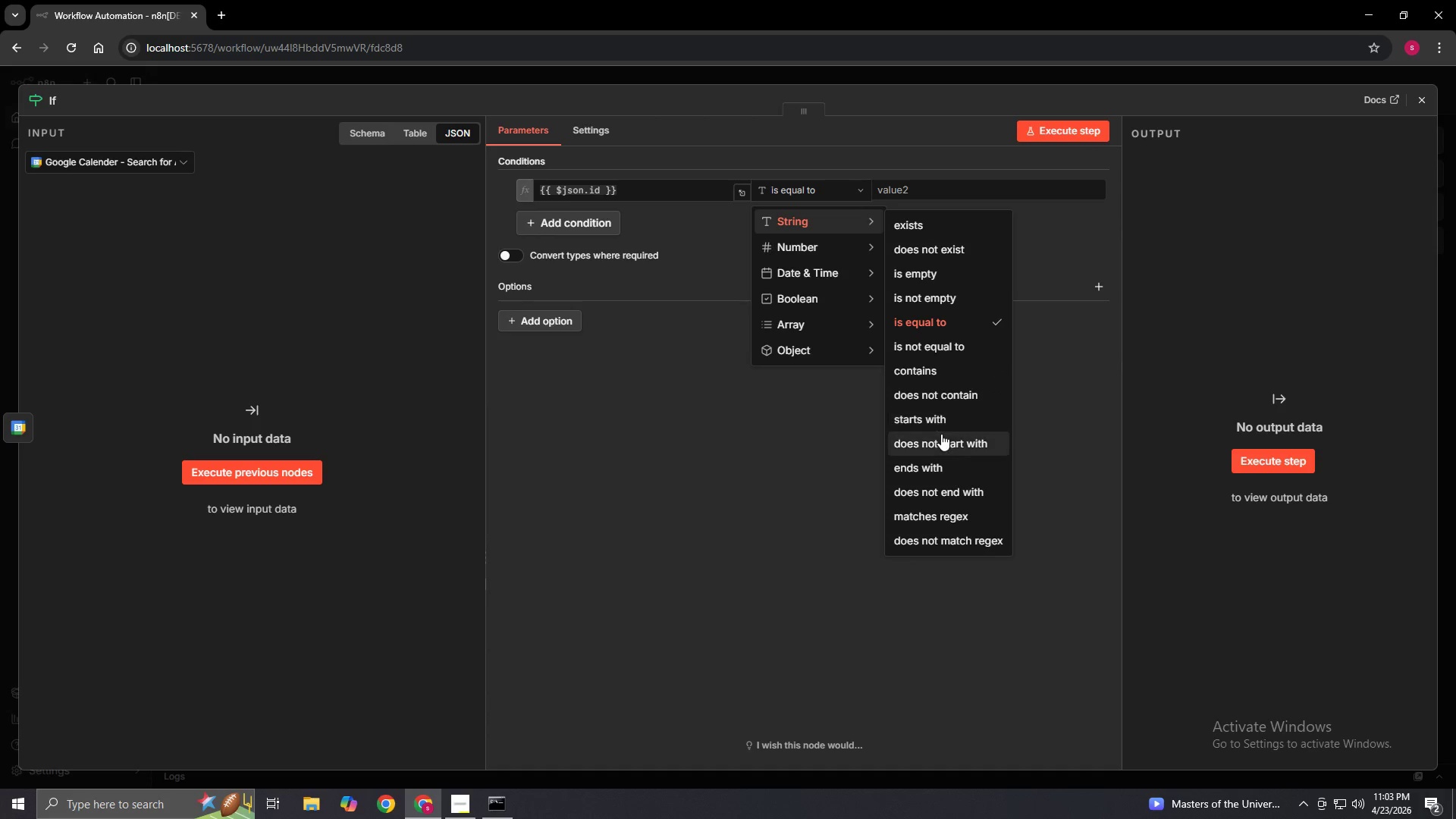 
wait(9.44)
 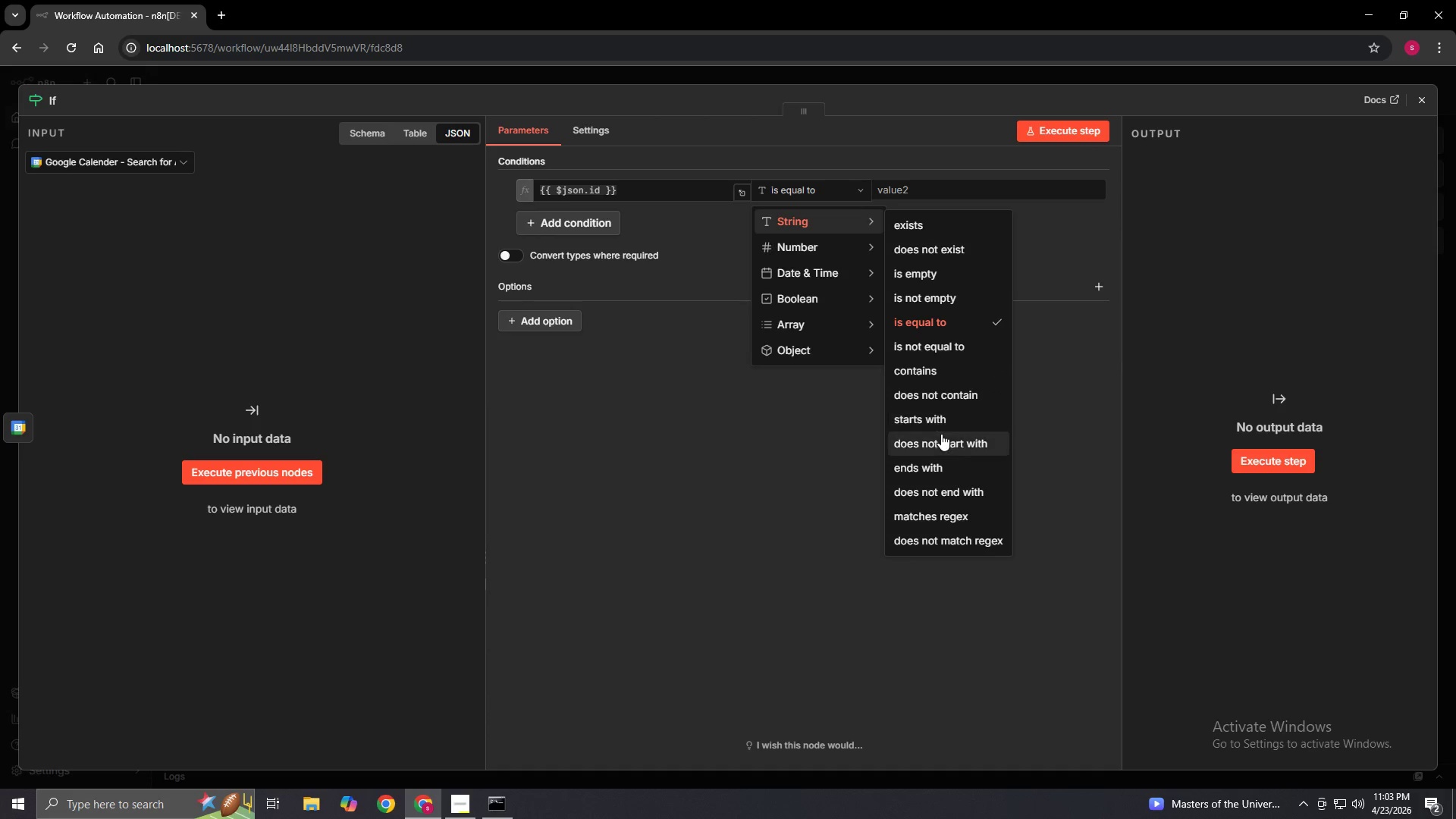 
left_click([946, 298])
 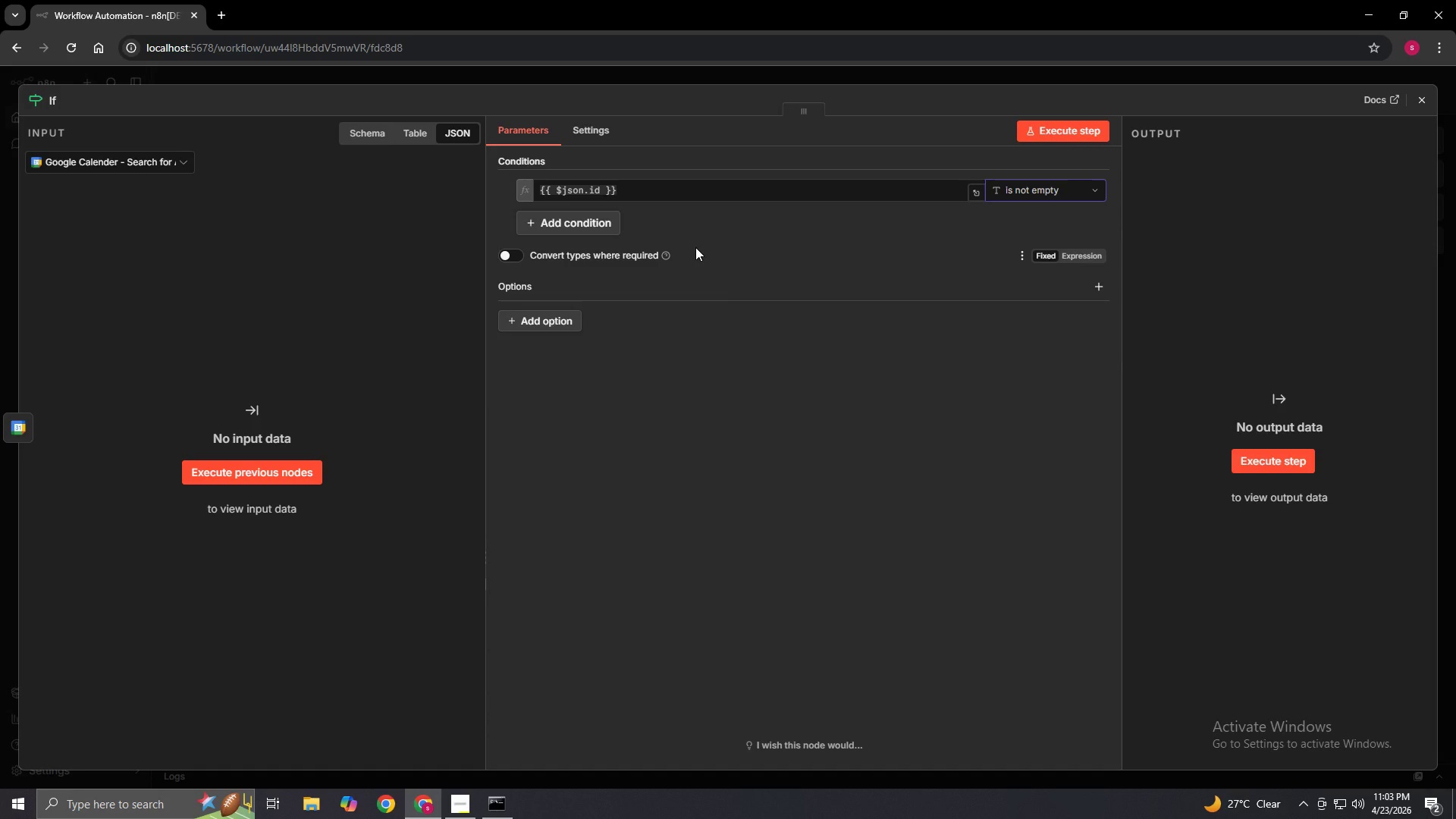 
wait(20.53)
 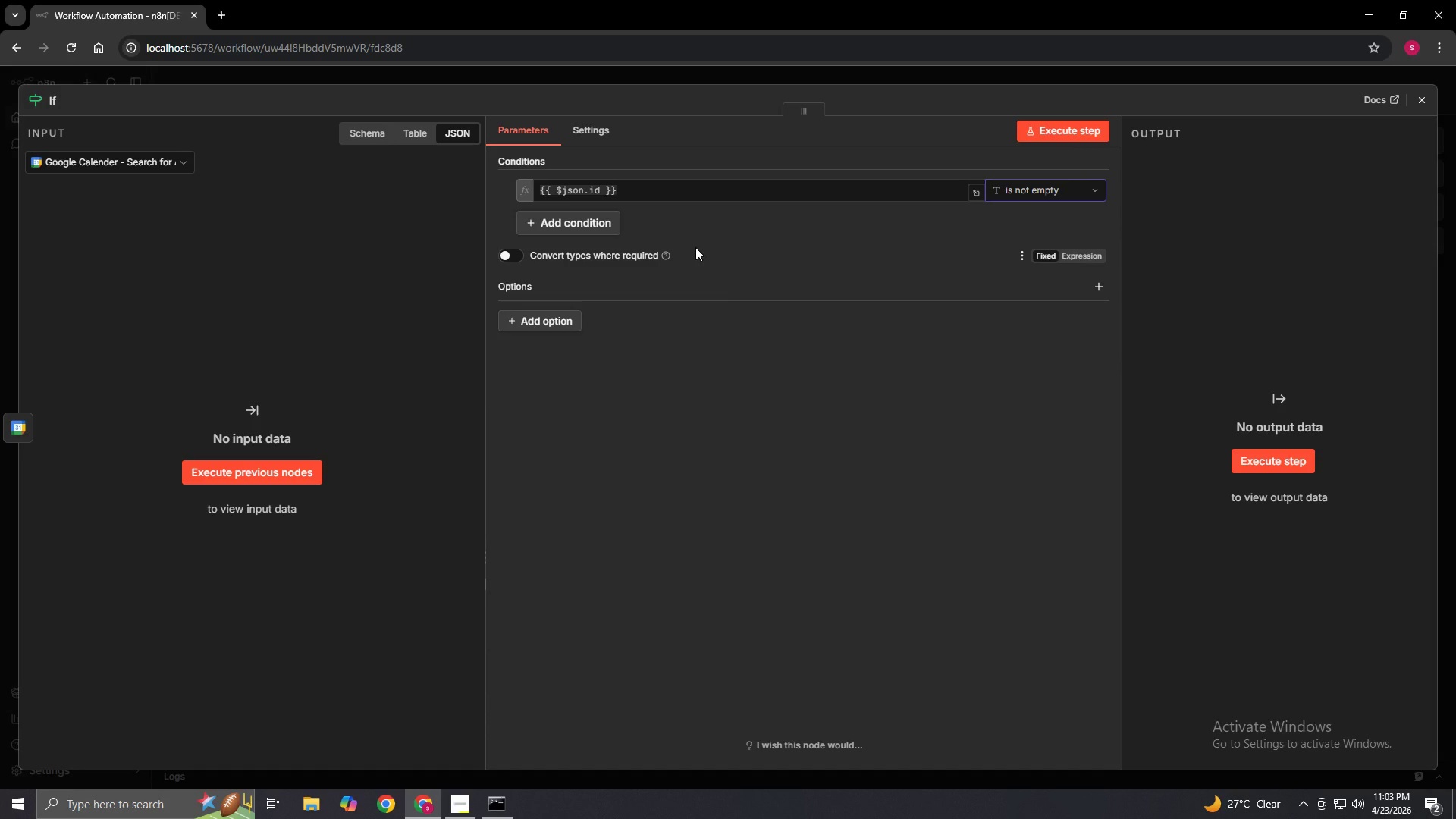 
left_click([1419, 105])
 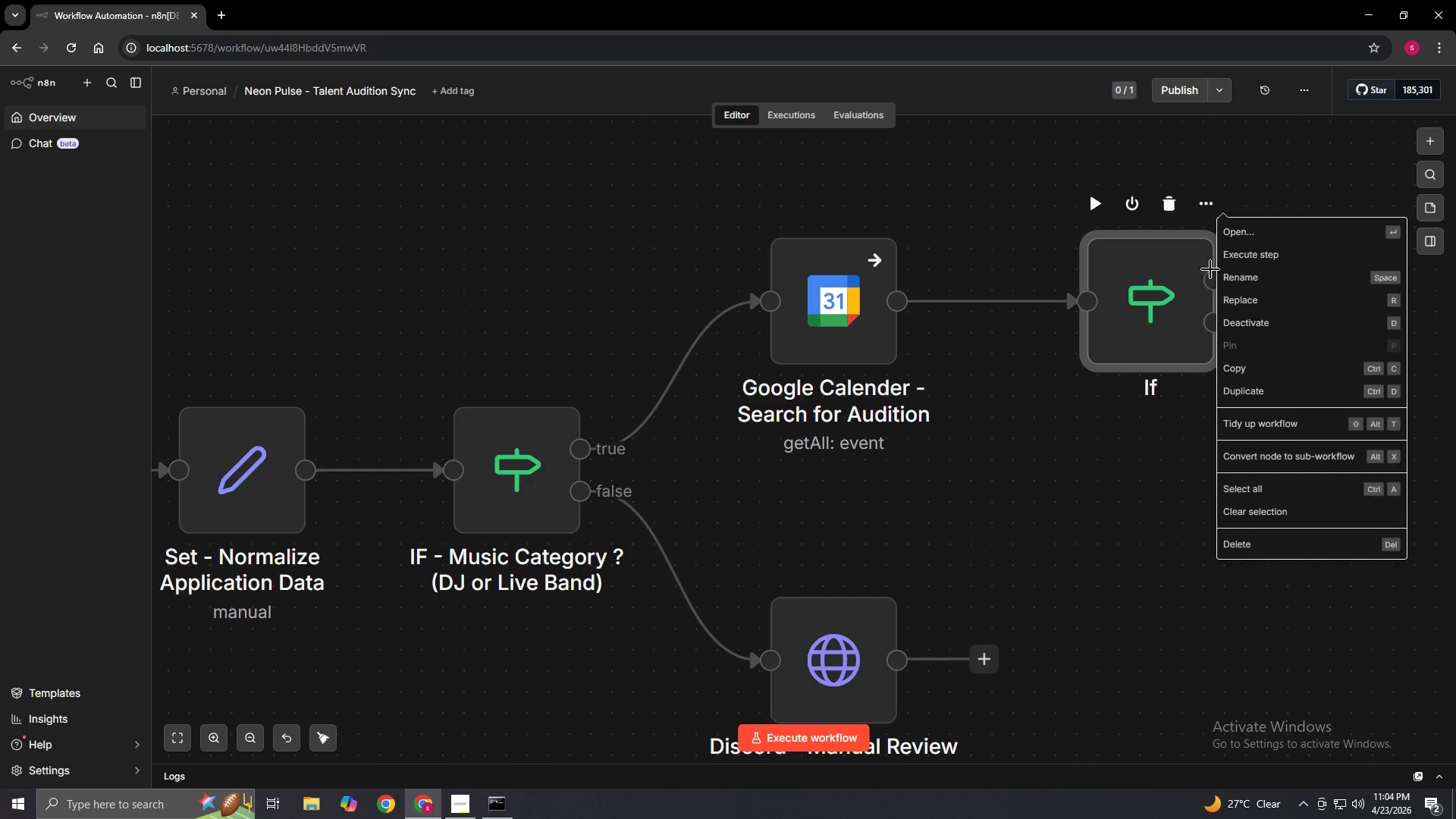 
left_click([1246, 276])
 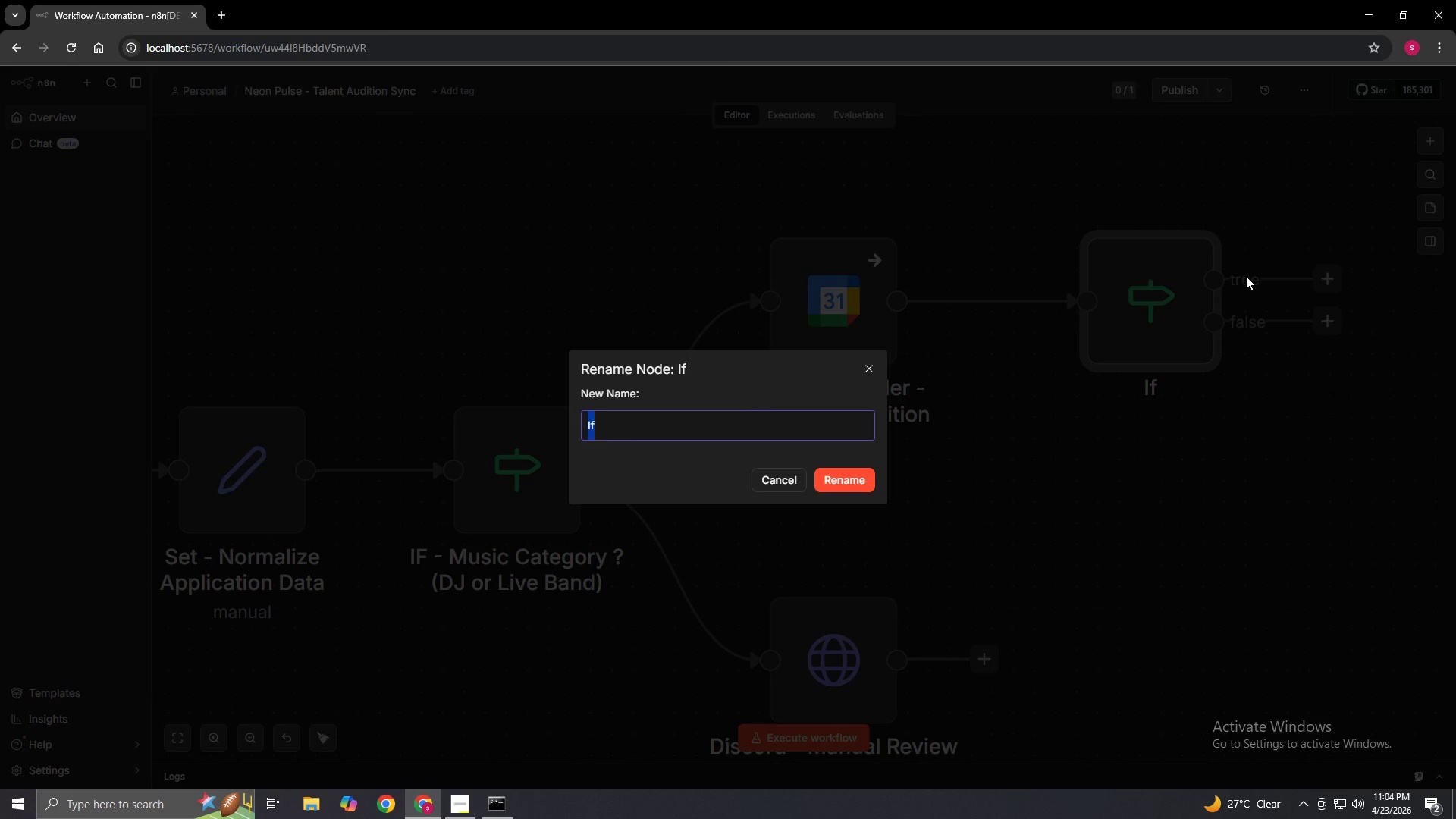 
key(Backspace)
type(IF - Audition Window Found?)
 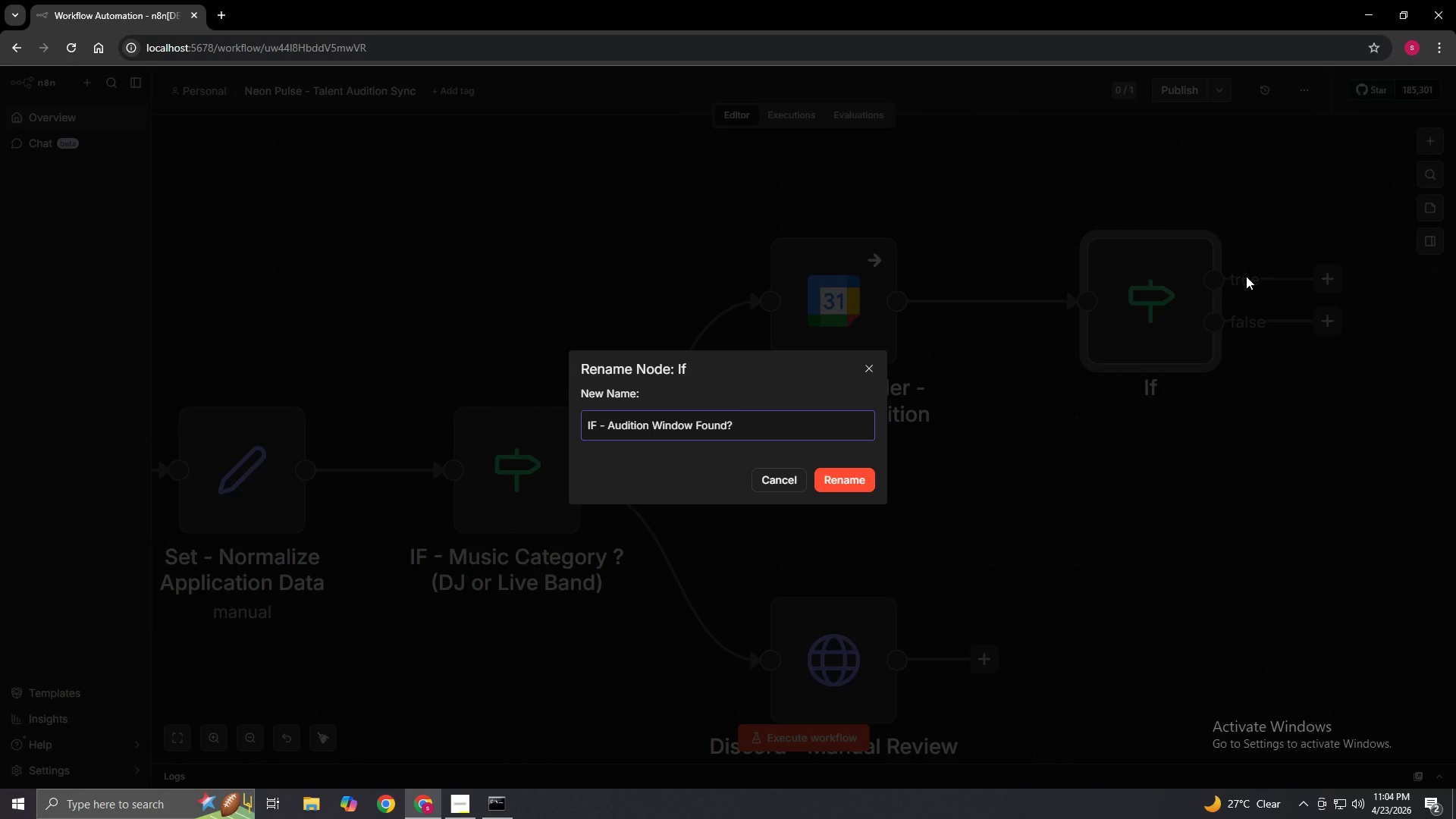 
left_click([827, 476])
 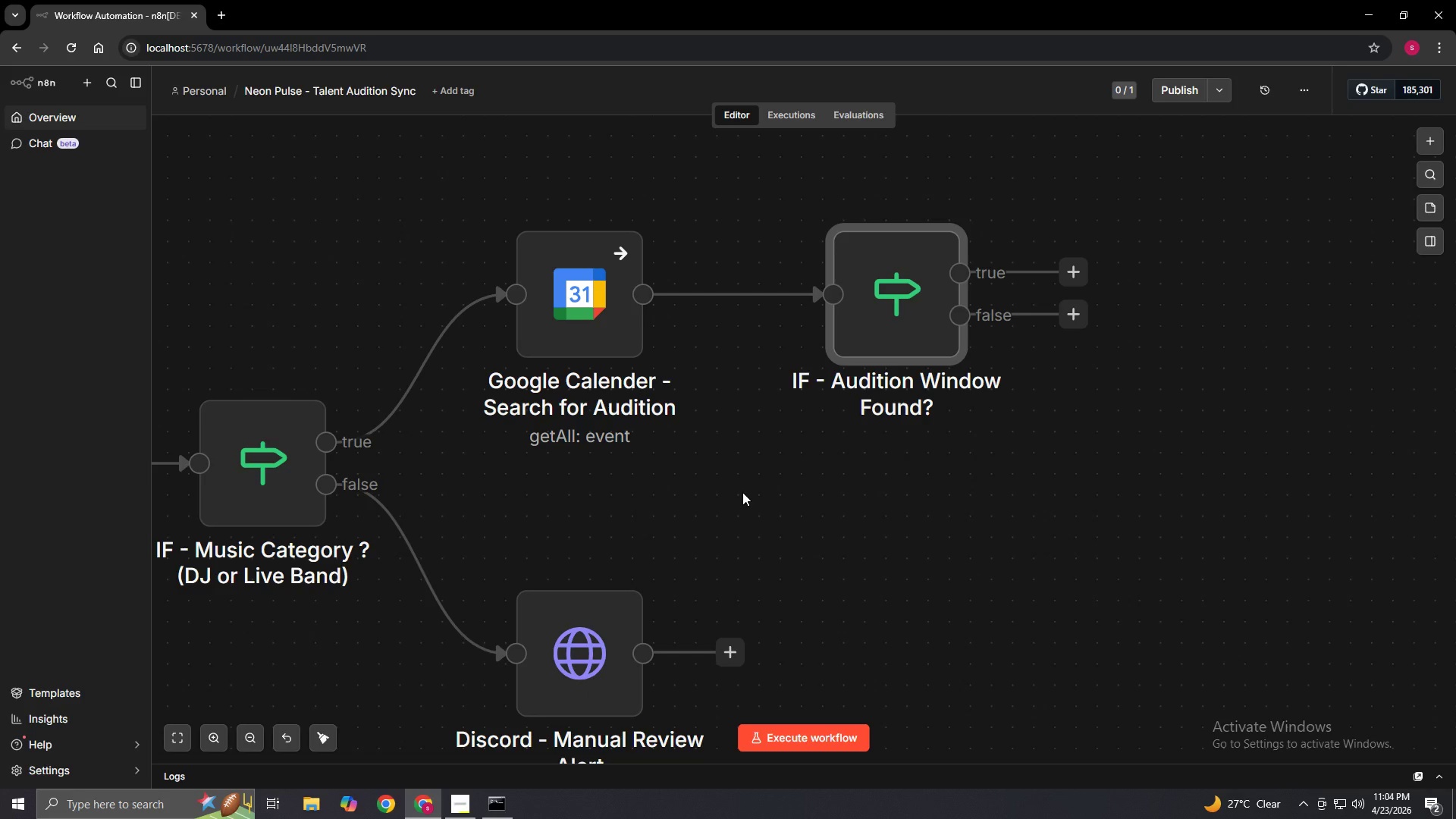 
wait(17.47)
 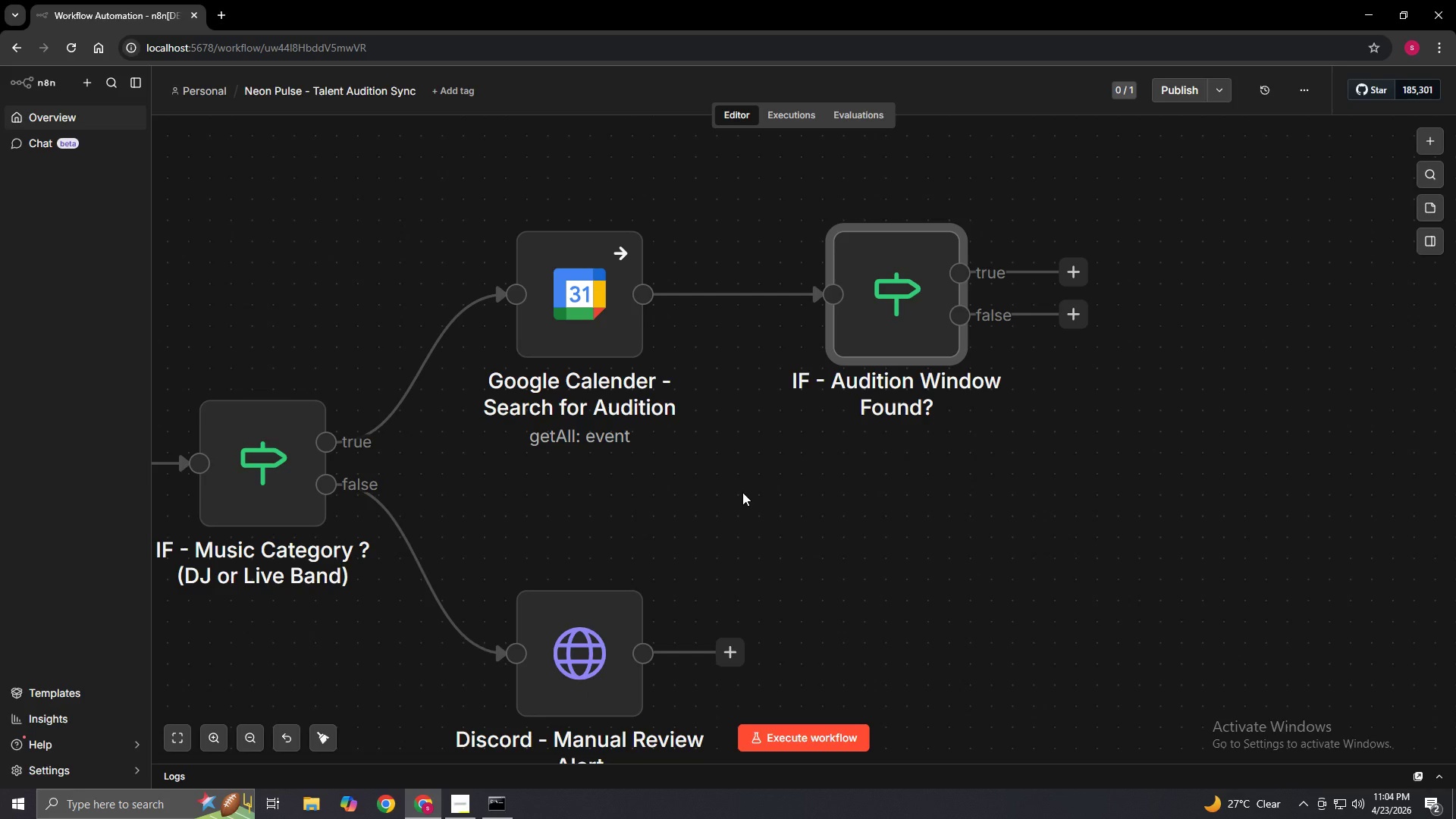 
left_click_drag(start_coordinate=[1071, 315], to_coordinate=[1148, 489])
 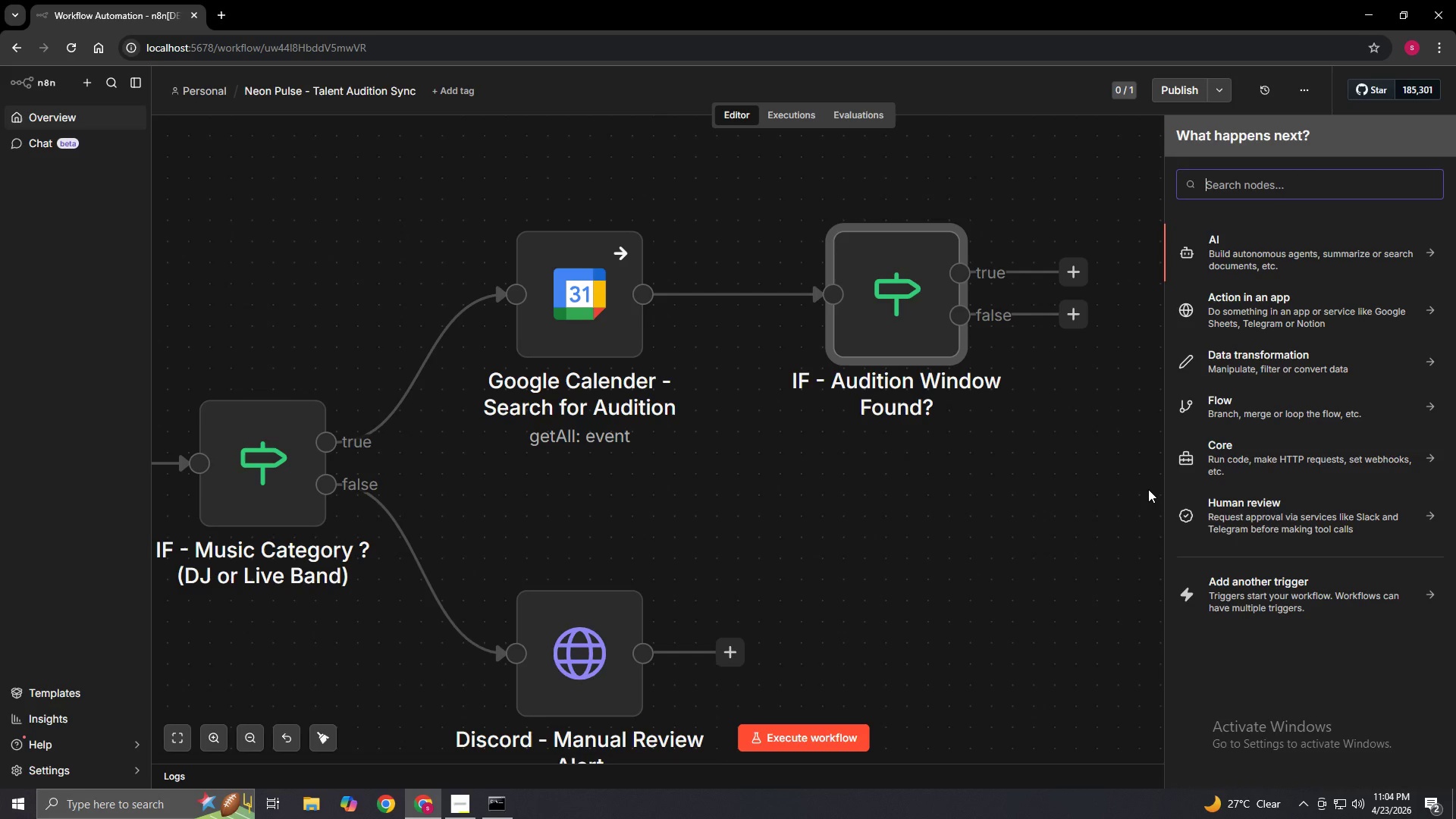 
wait(6.09)
 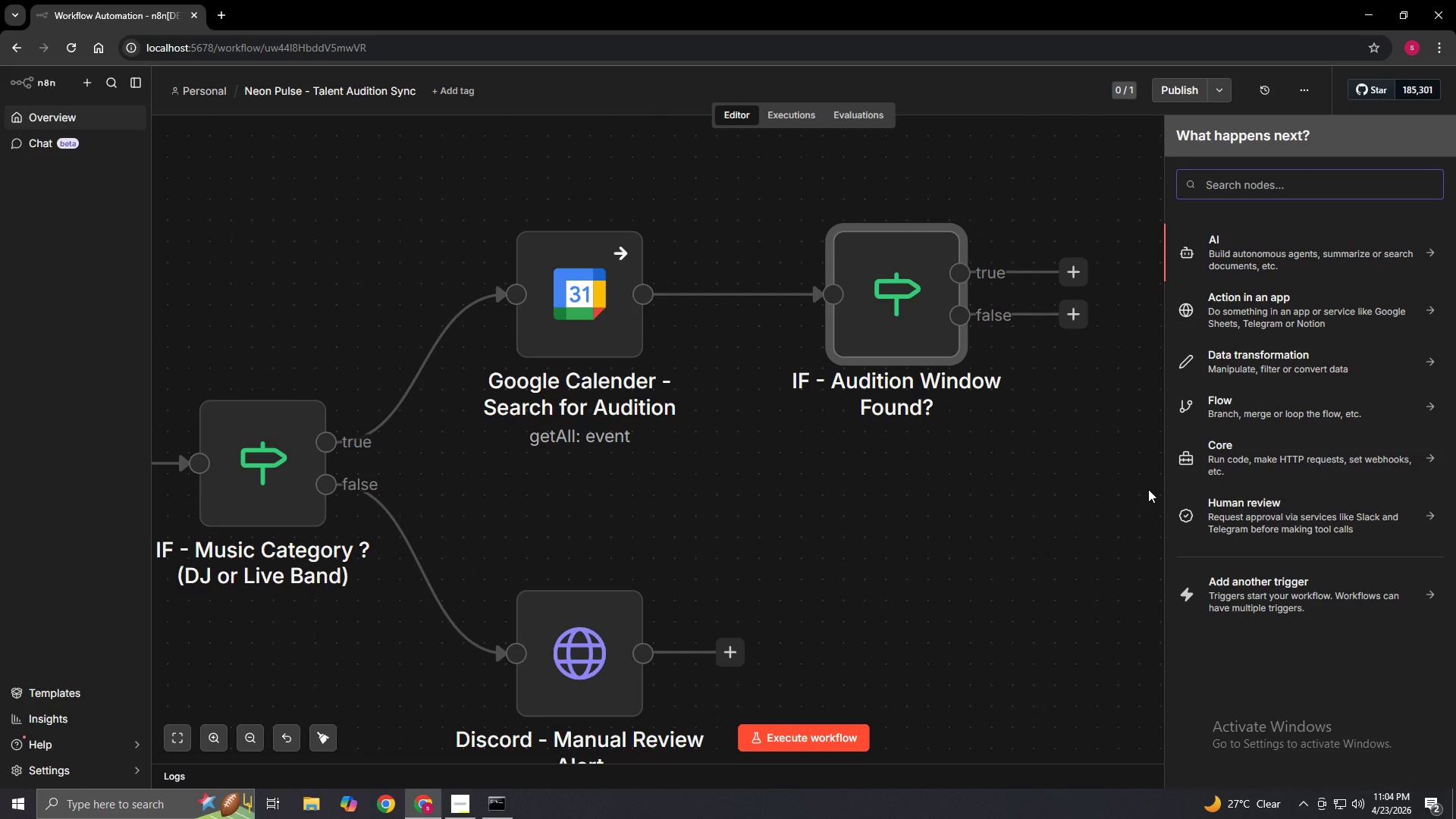 
type(HTTP Request)
 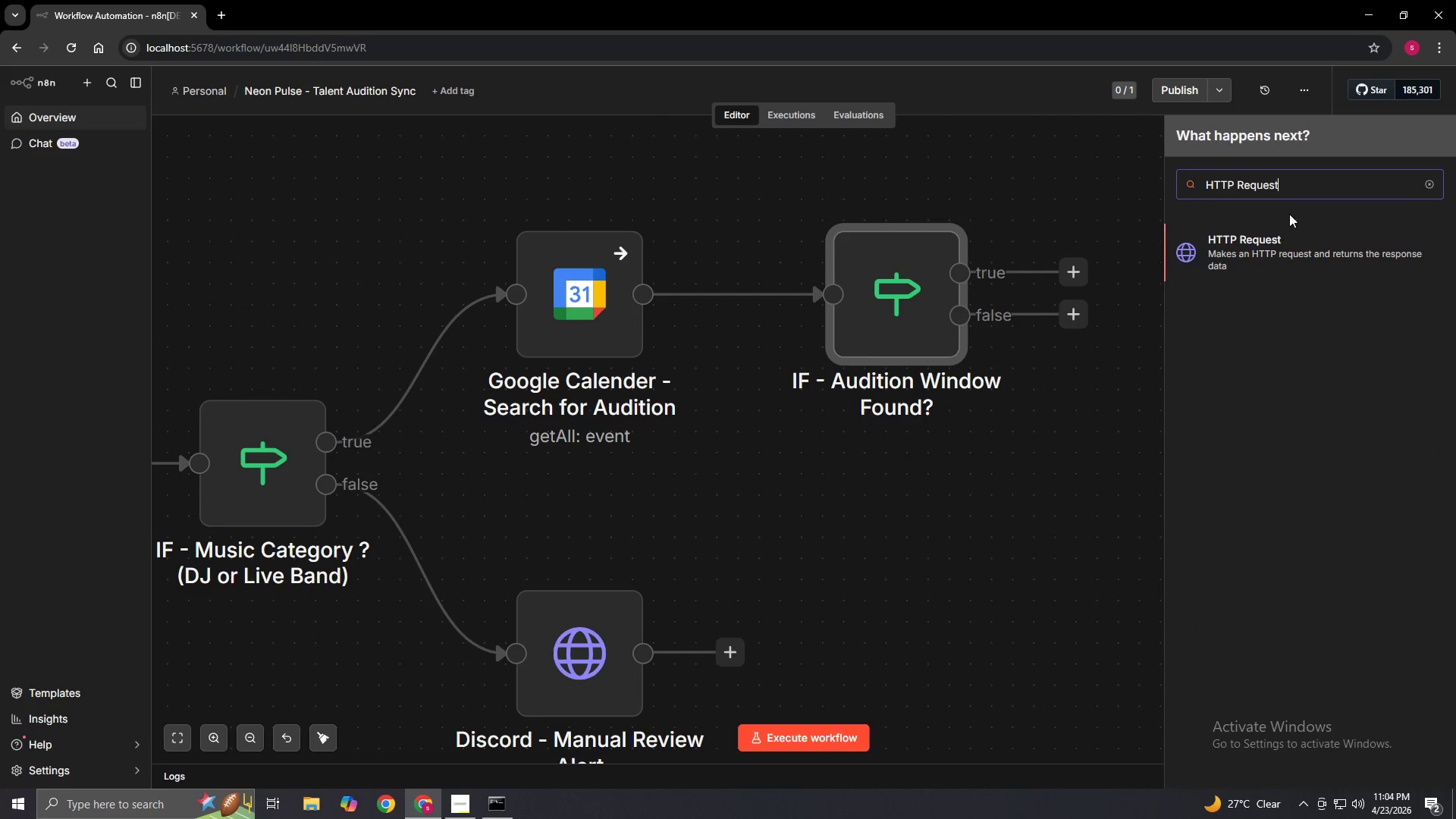 
left_click([1272, 237])
 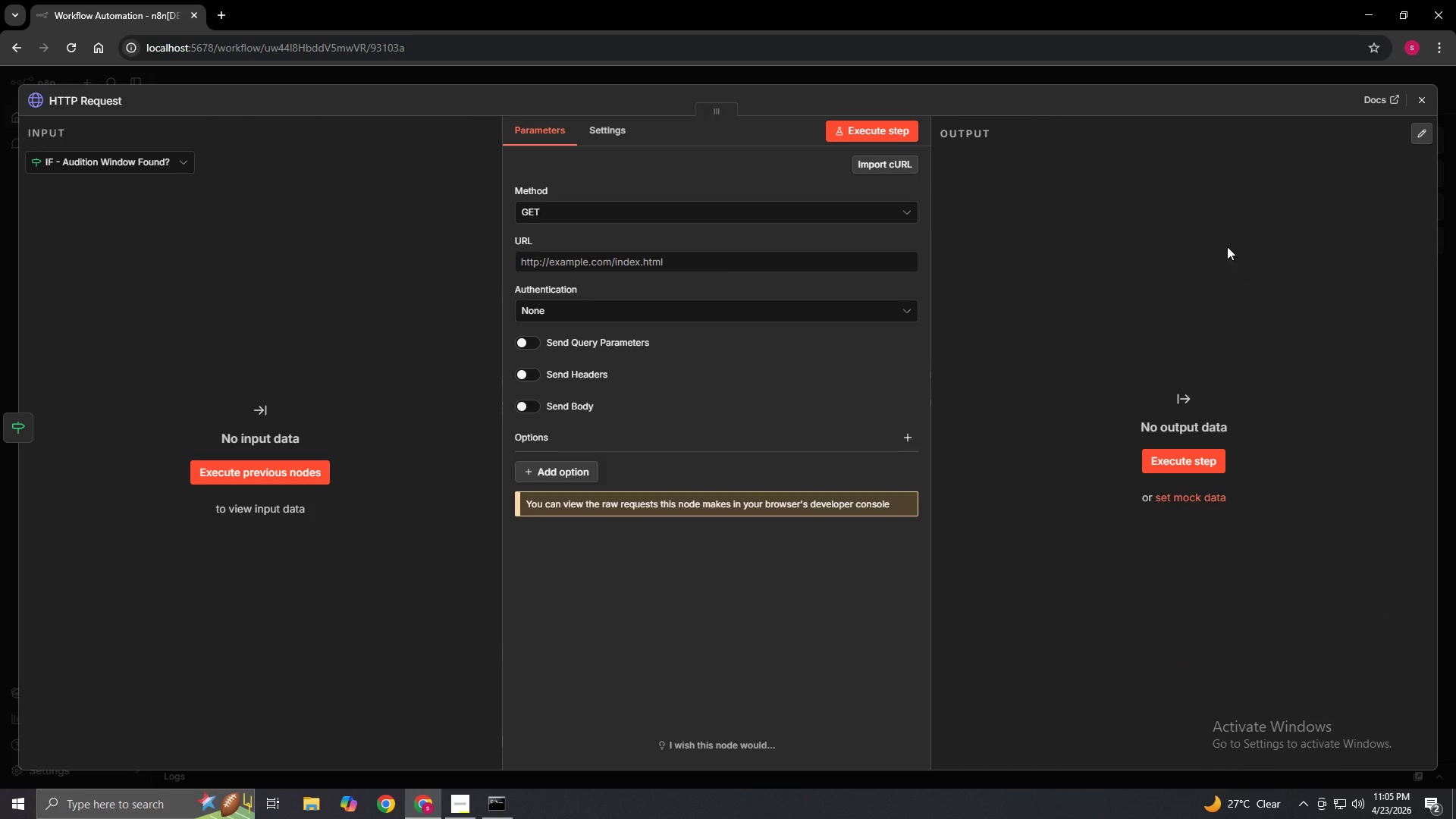 
left_click([576, 209])
 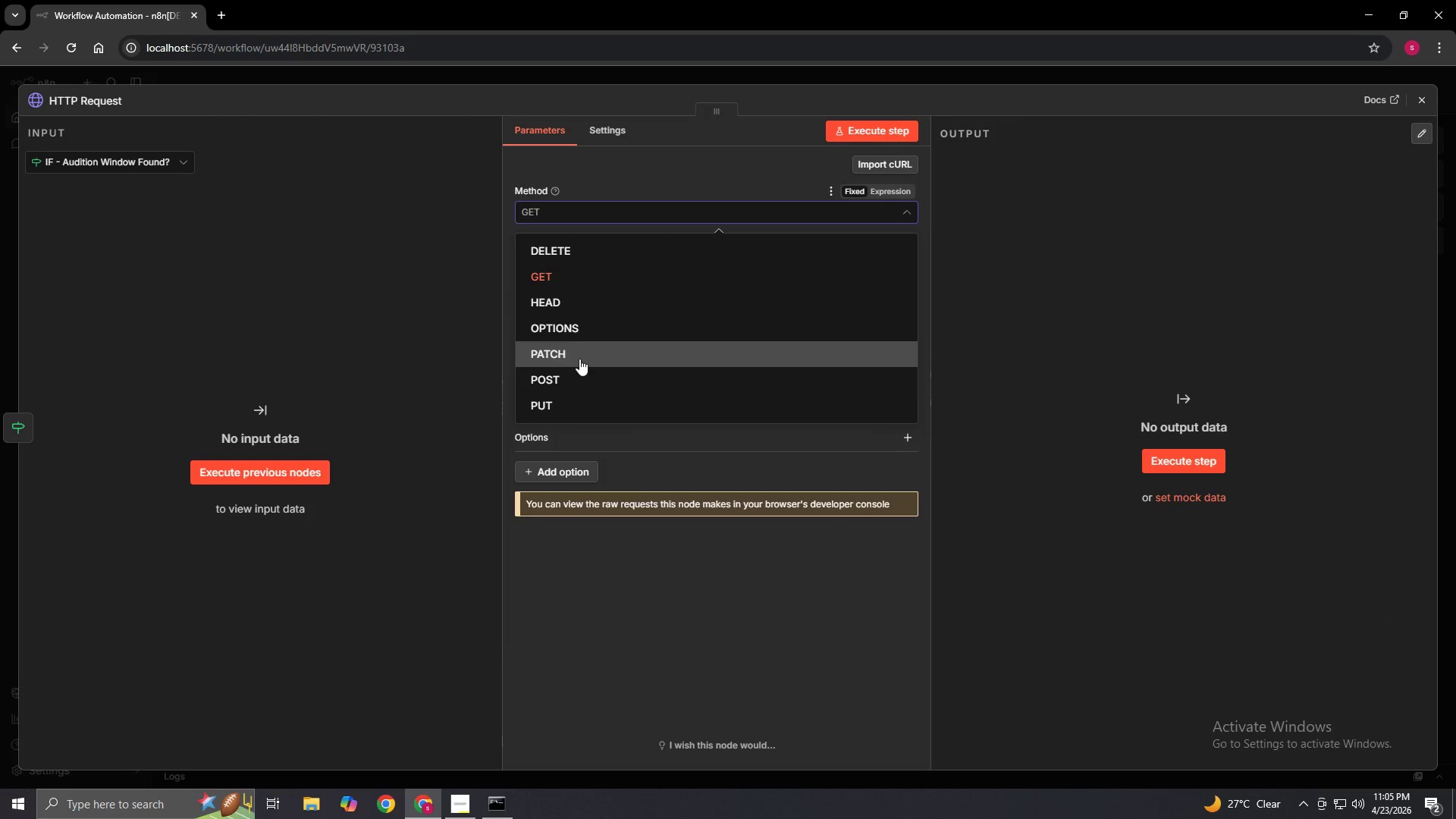 
left_click([576, 375])
 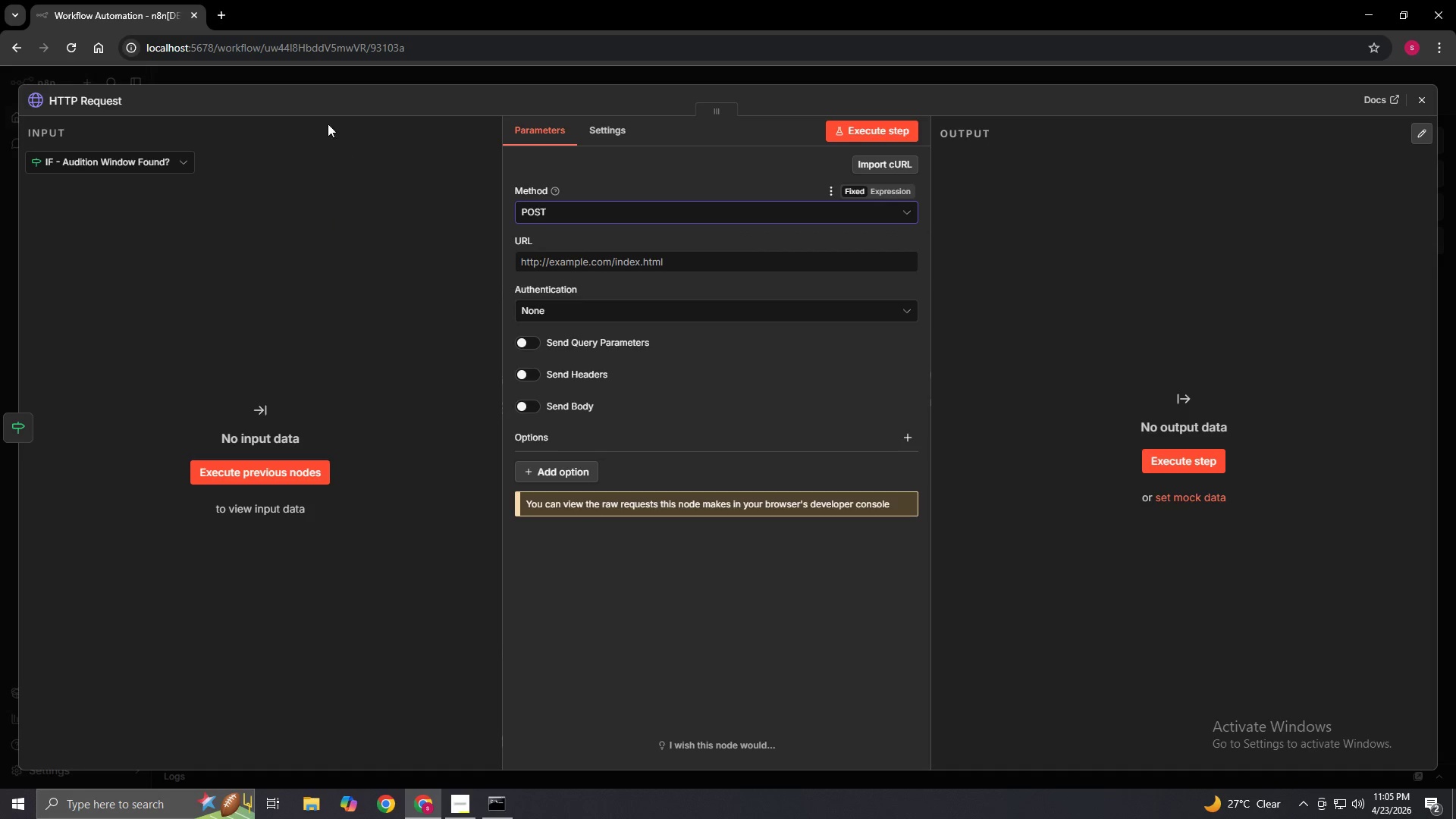 
left_click([218, 16])
 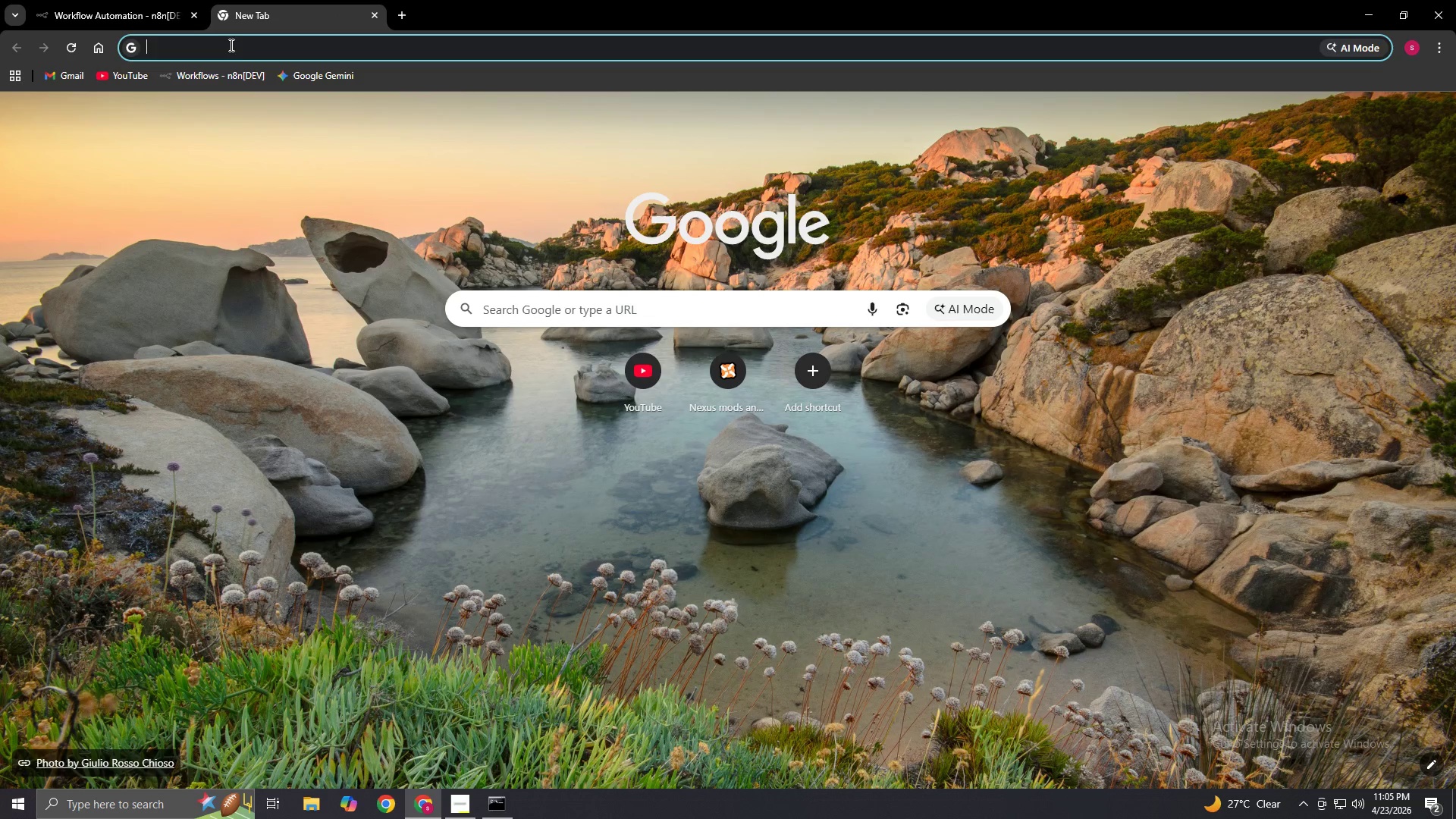 
left_click([243, 36])
 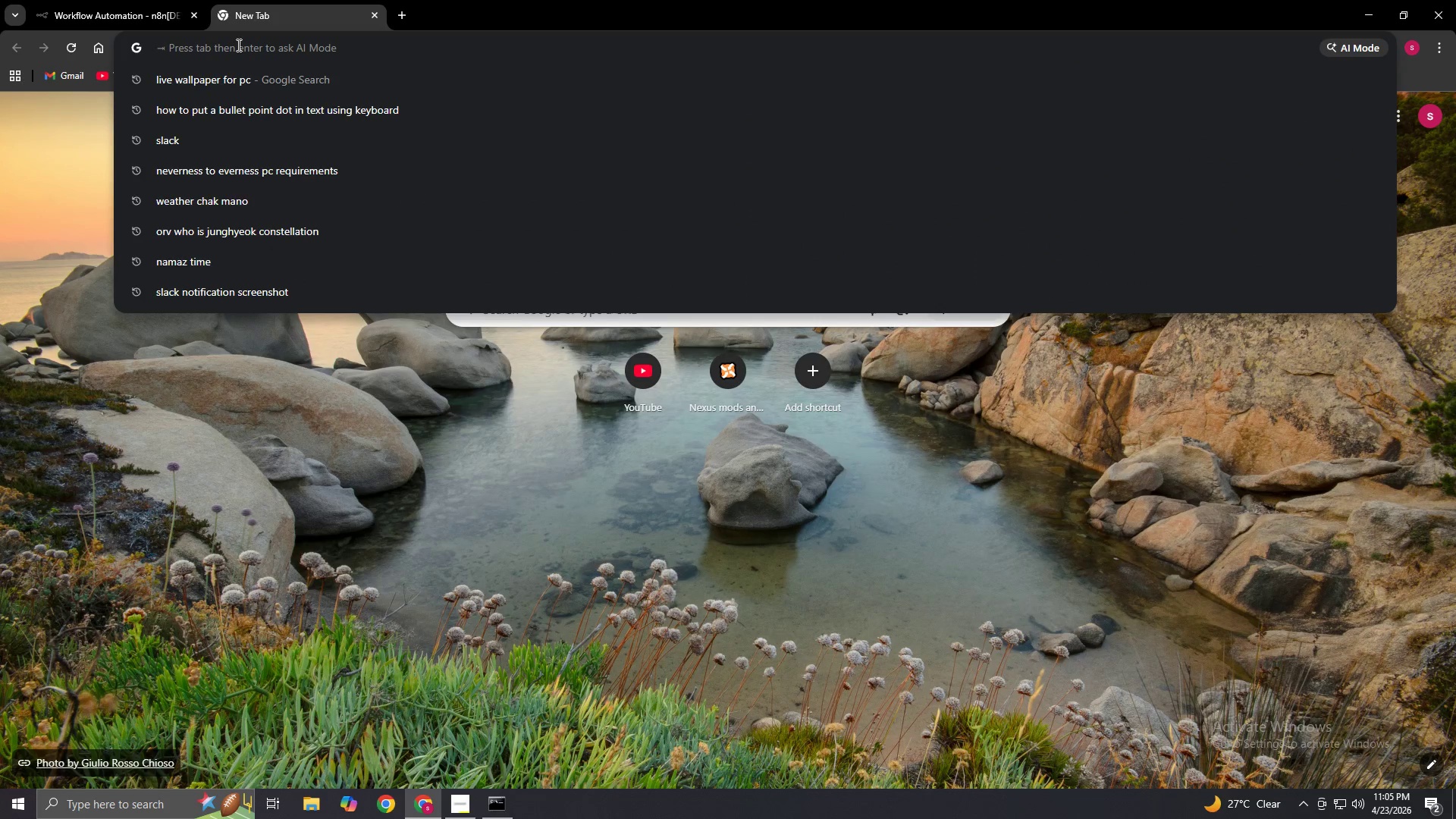 
type(discord.com)
 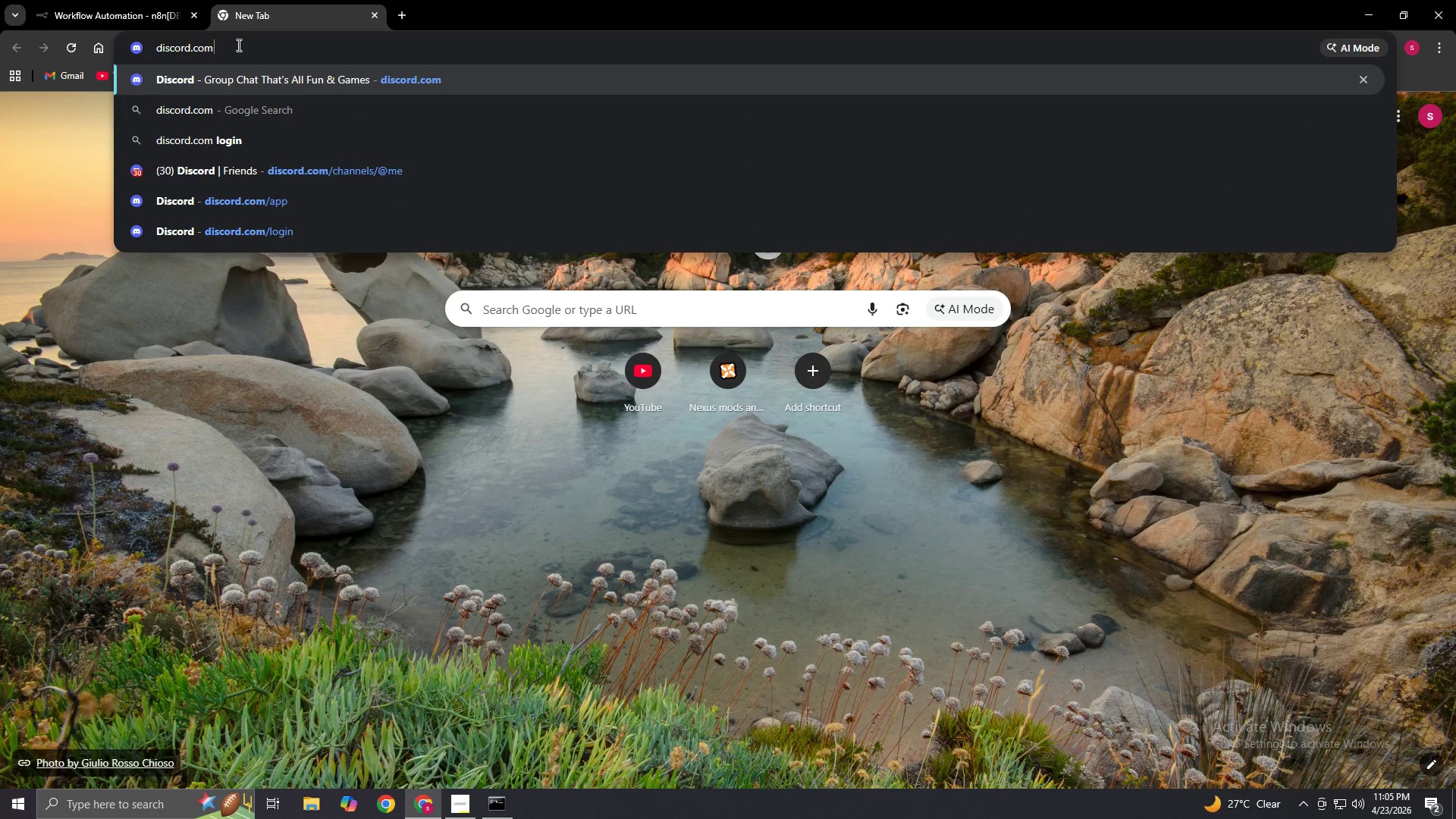 
key(Enter)
 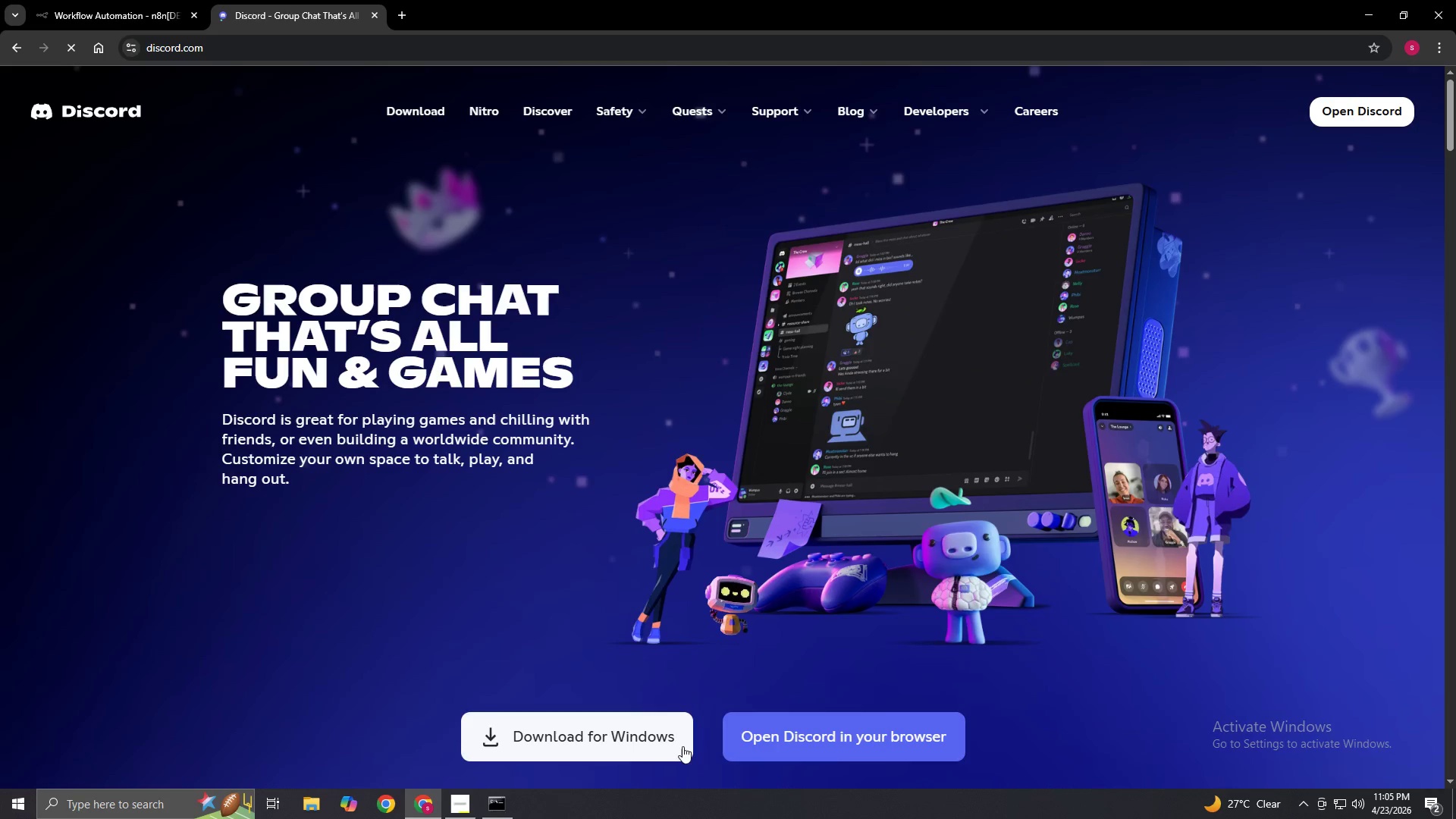 
left_click([837, 746])
 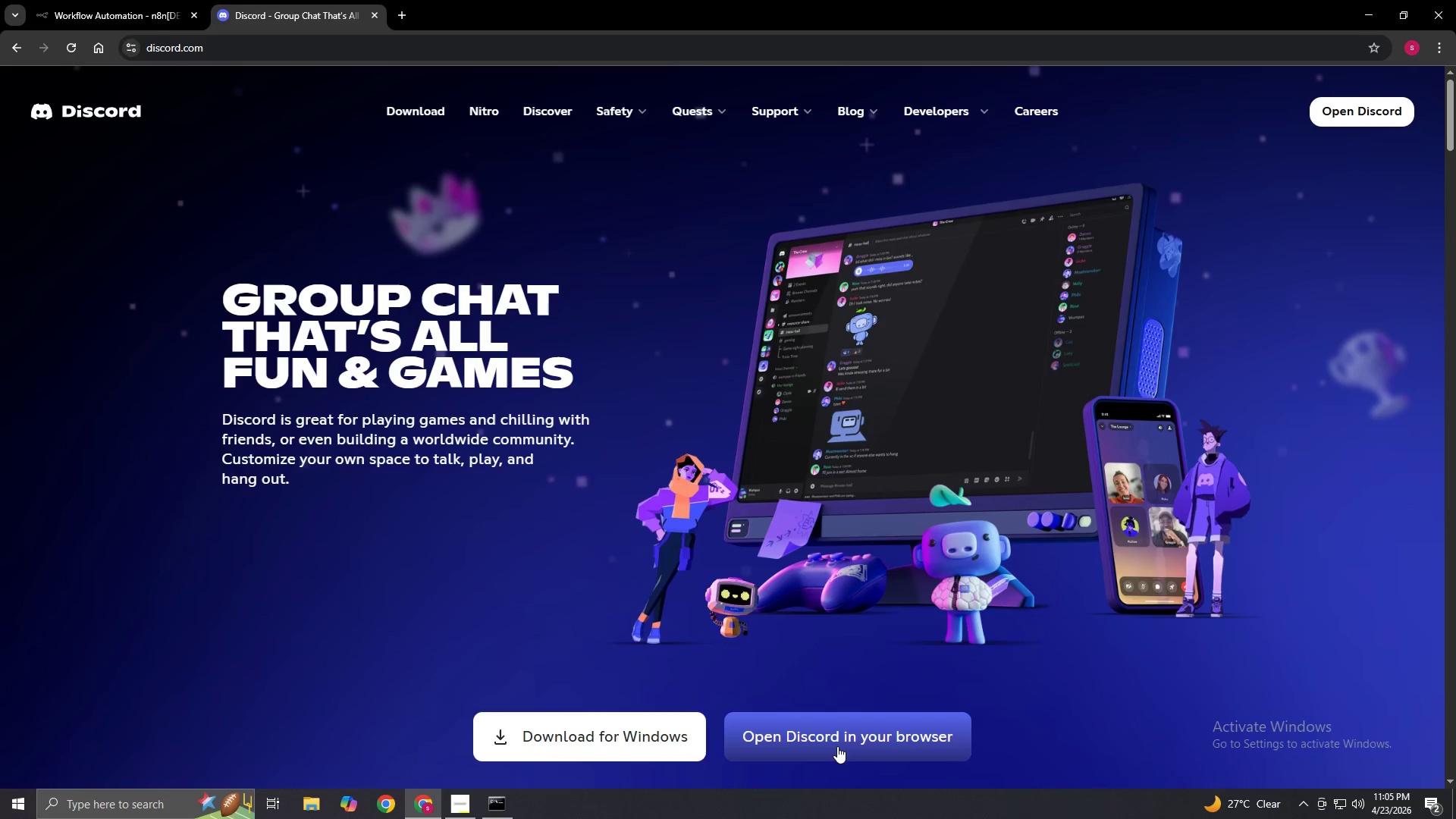 
wait(24.14)
 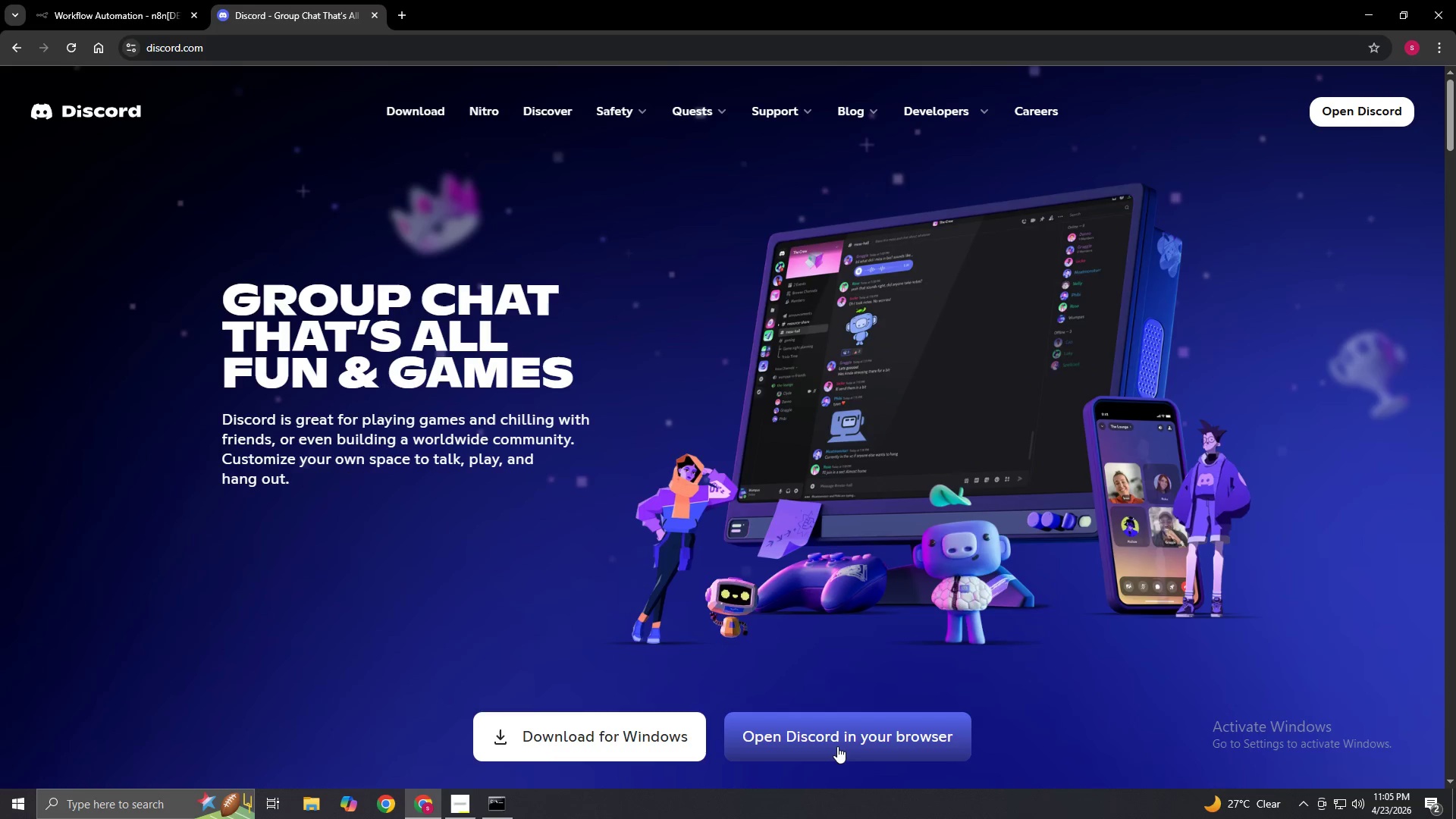 
left_click([840, 746])
 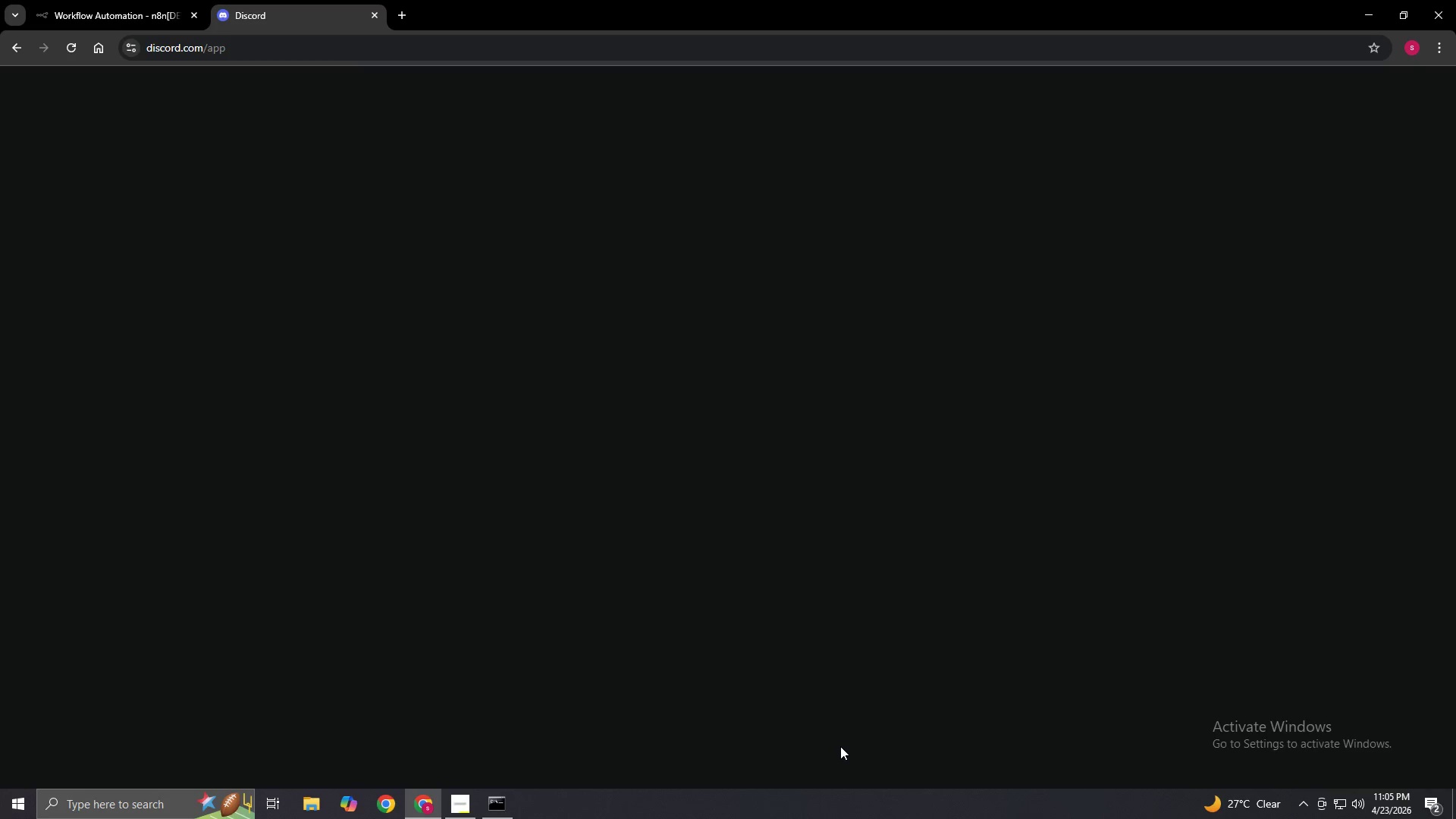 
scroll: coordinate [840, 746], scroll_direction: up, amount: 1.0
 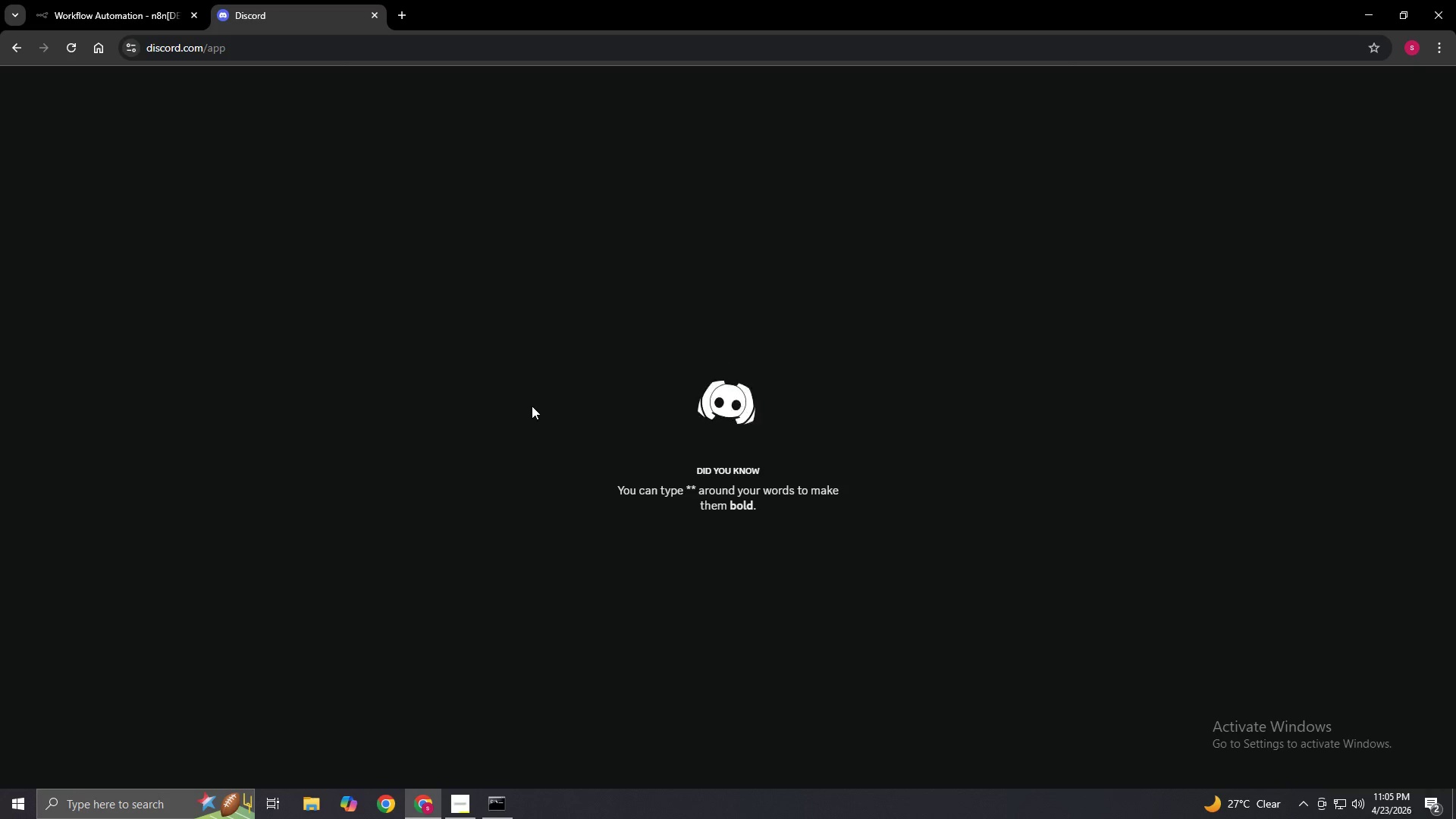 
scroll: coordinate [532, 406], scroll_direction: none, amount: 0.0
 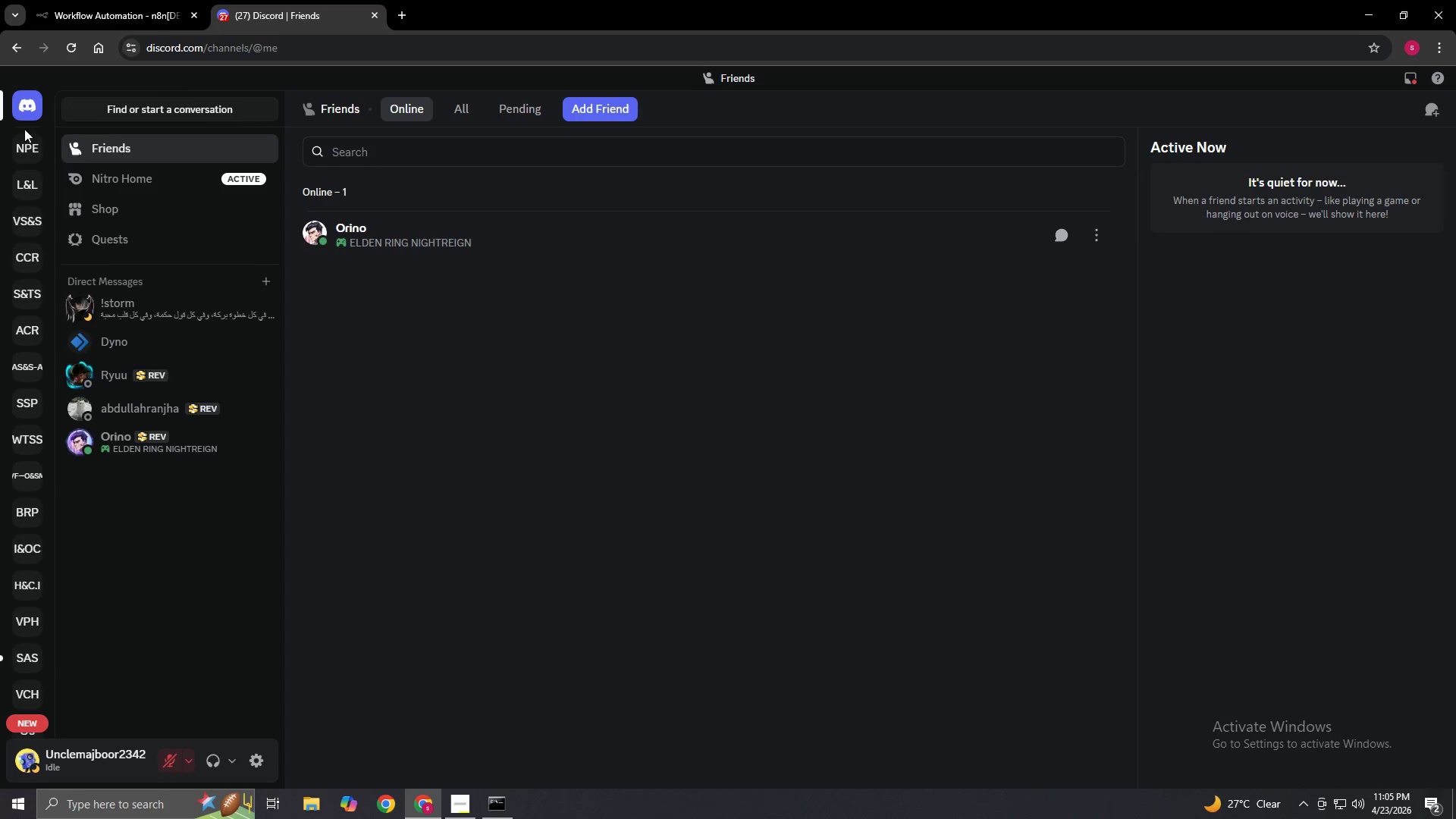 
left_click([30, 152])
 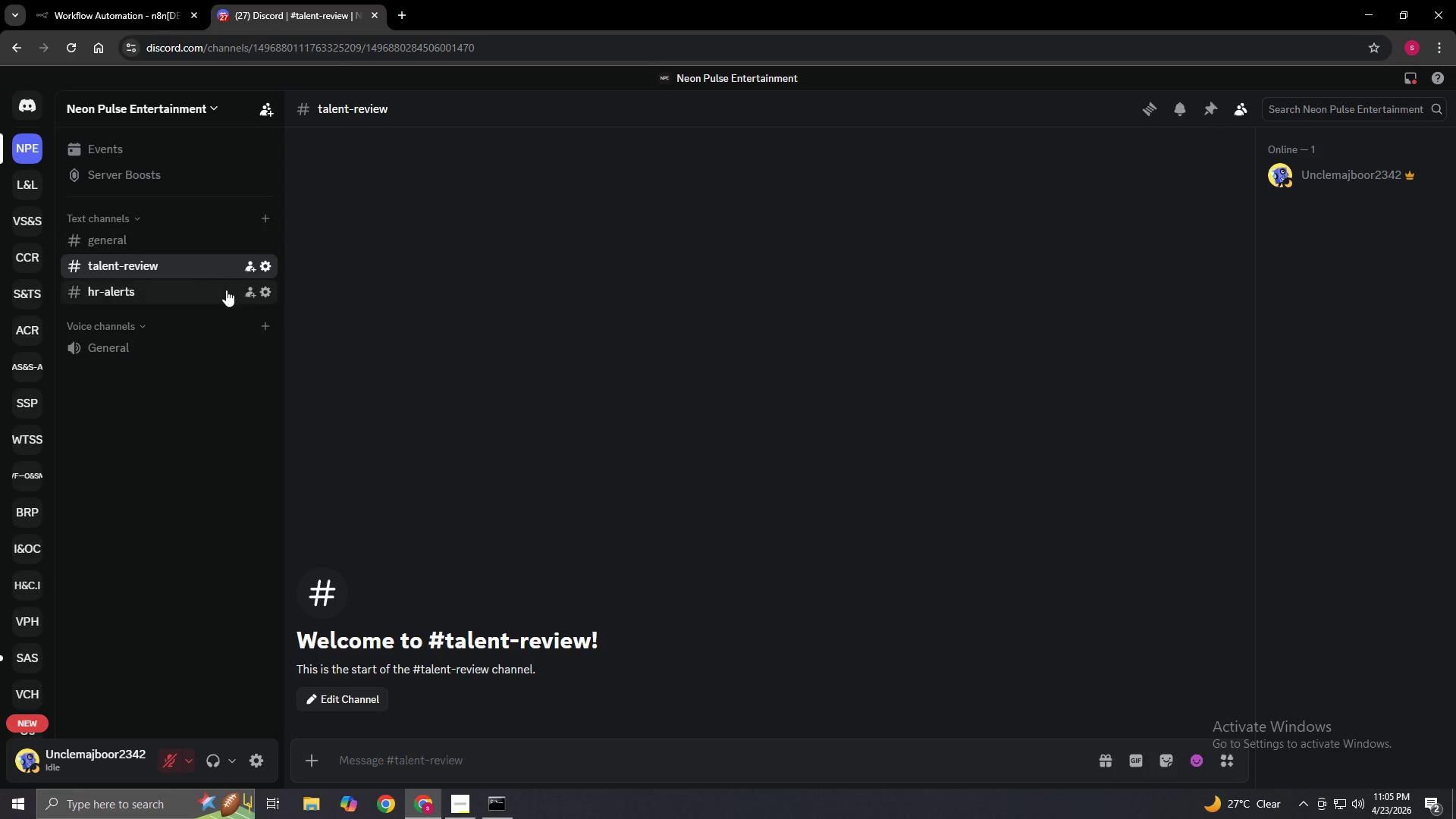 
left_click([226, 290])
 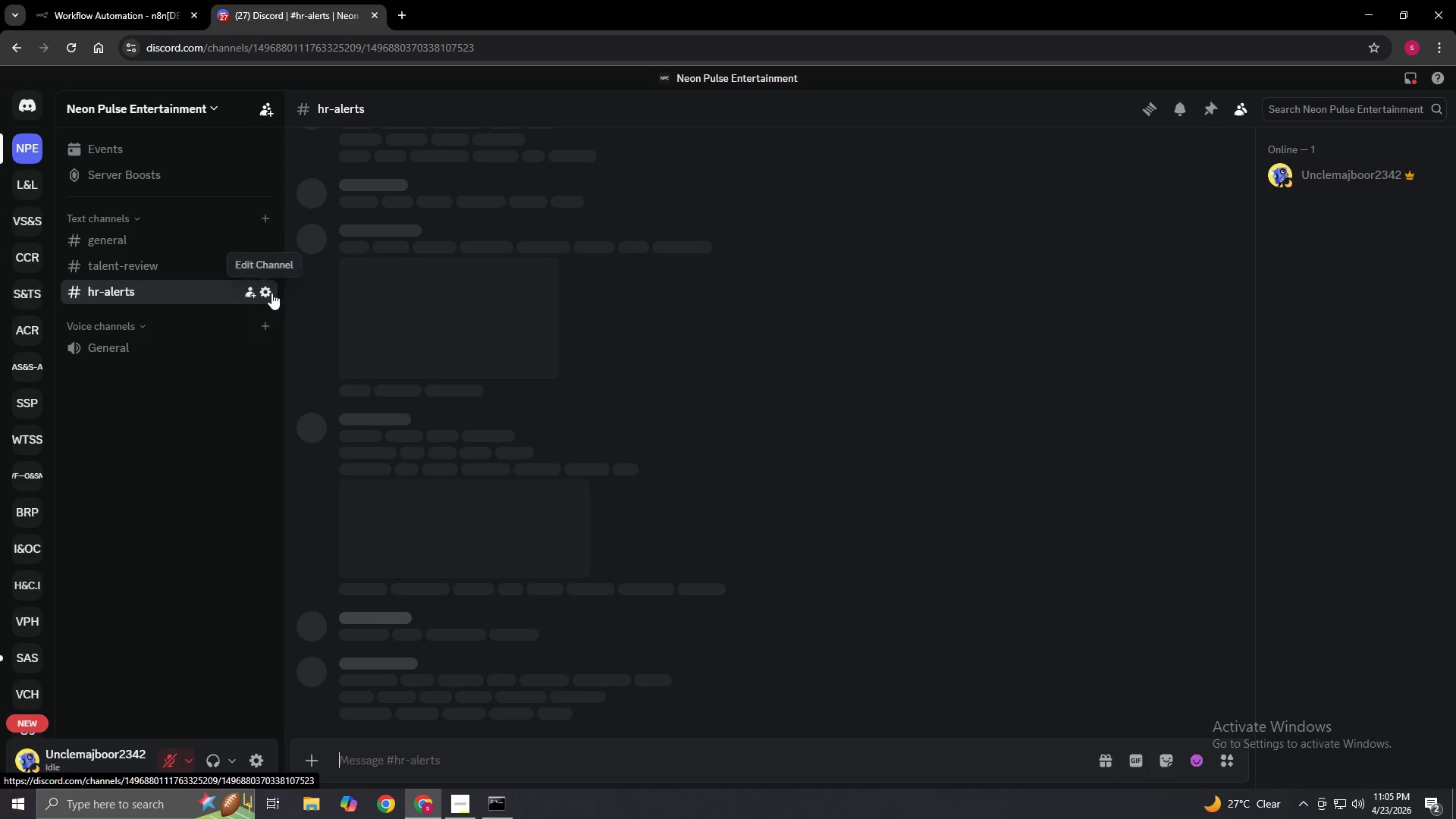 
left_click([271, 293])
 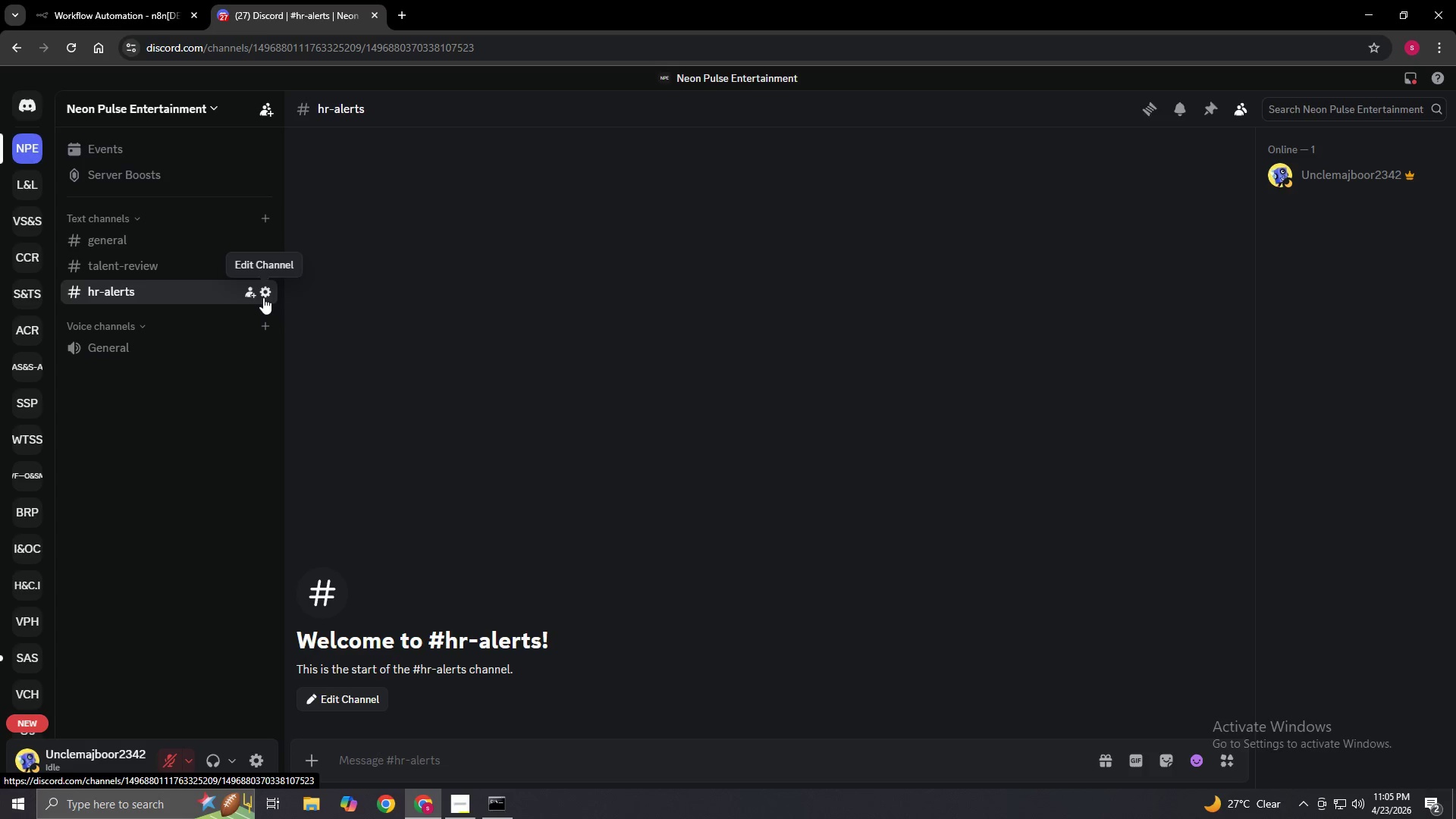 
left_click([263, 297])
 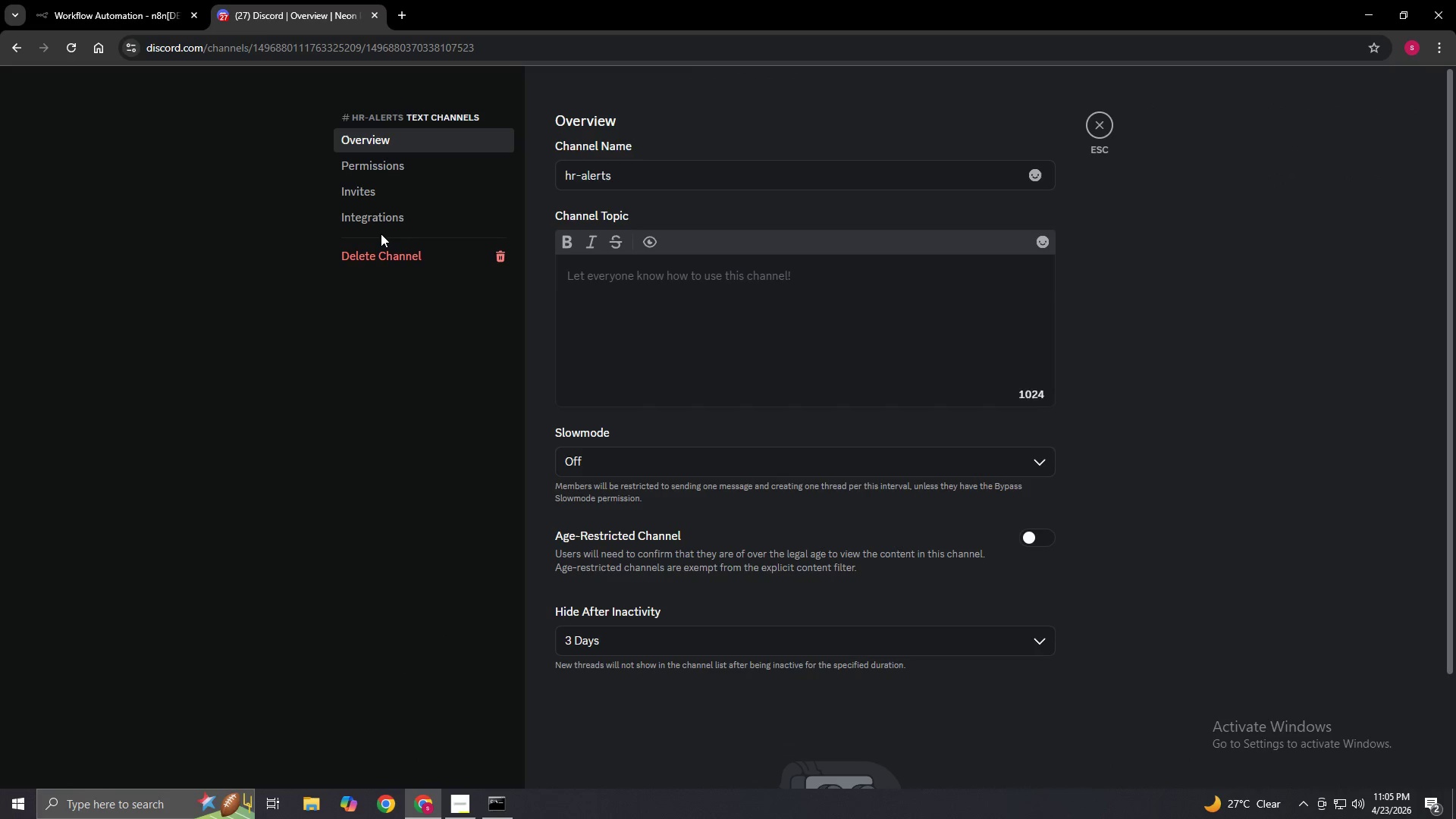 
double_click([387, 227])
 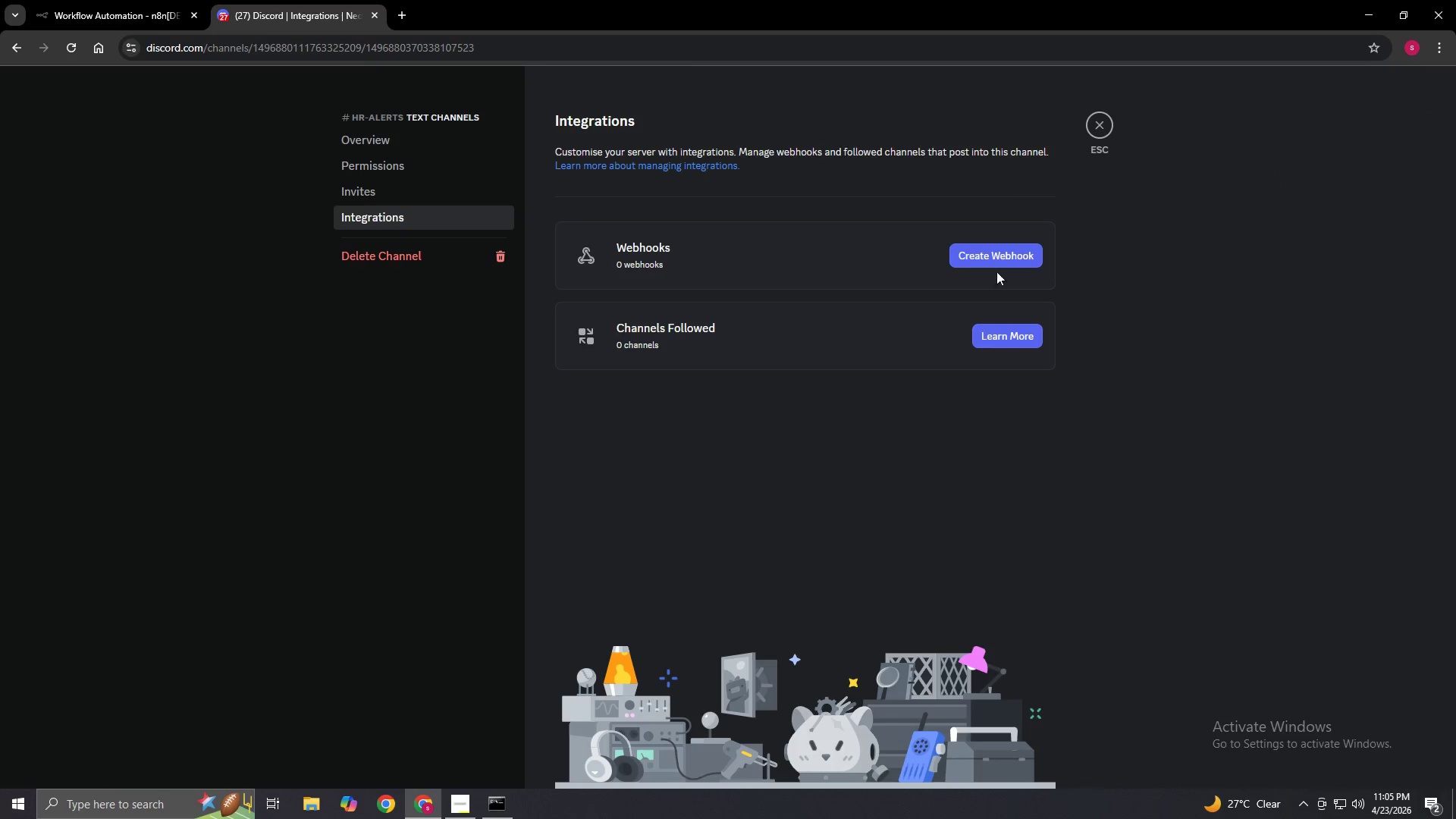 
left_click([1009, 257])
 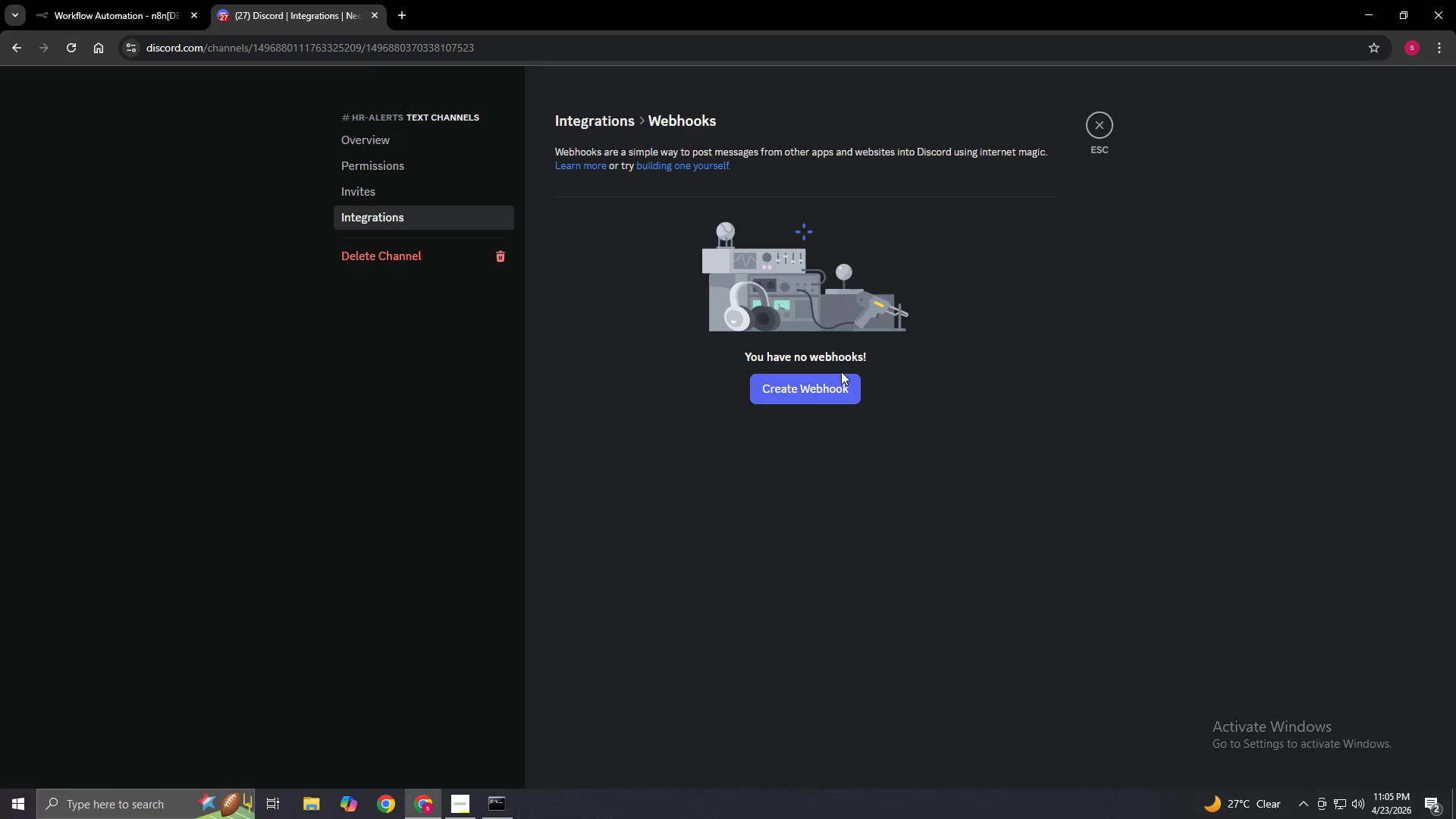 
left_click([807, 384])
 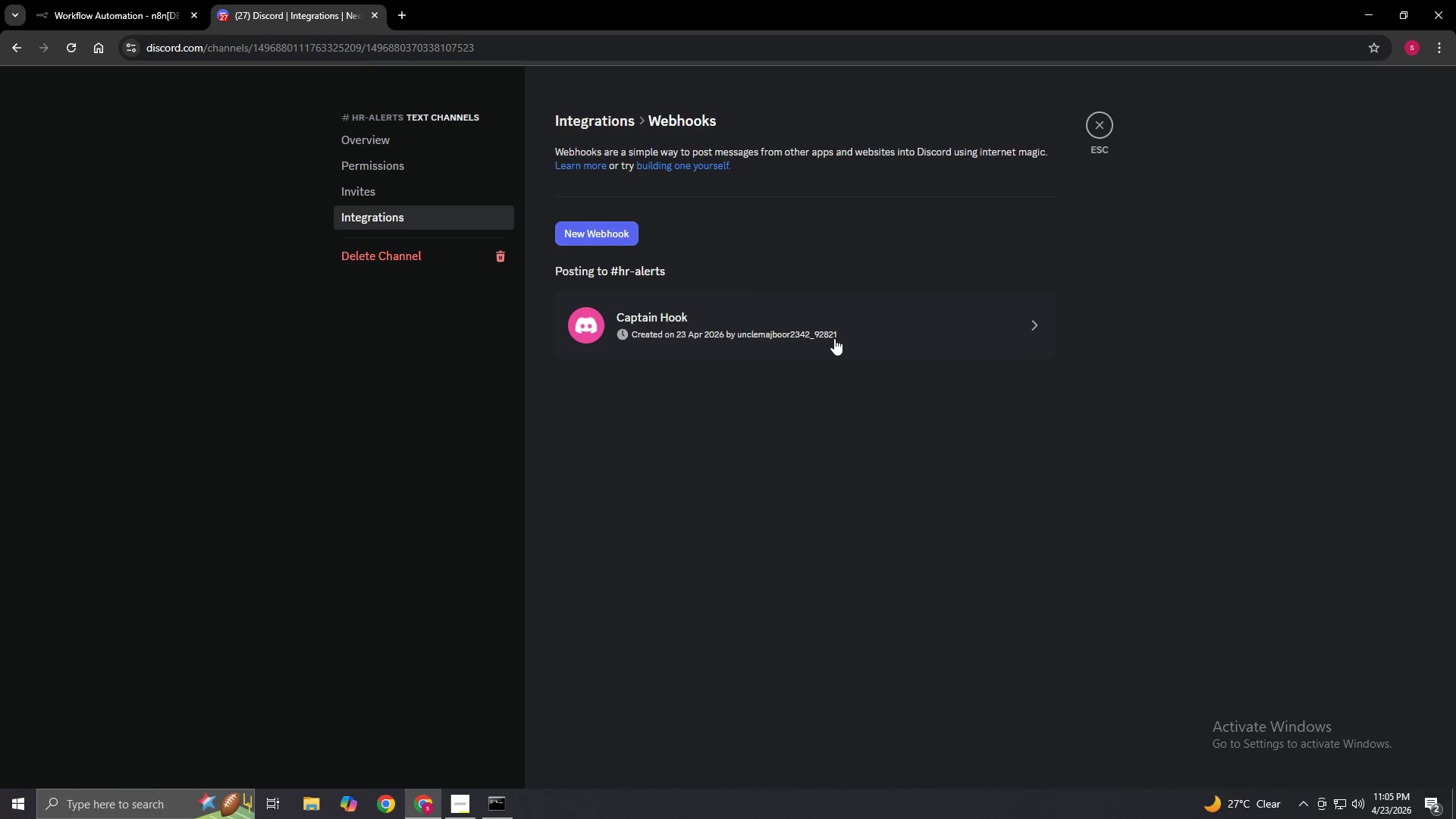 
left_click([834, 338])
 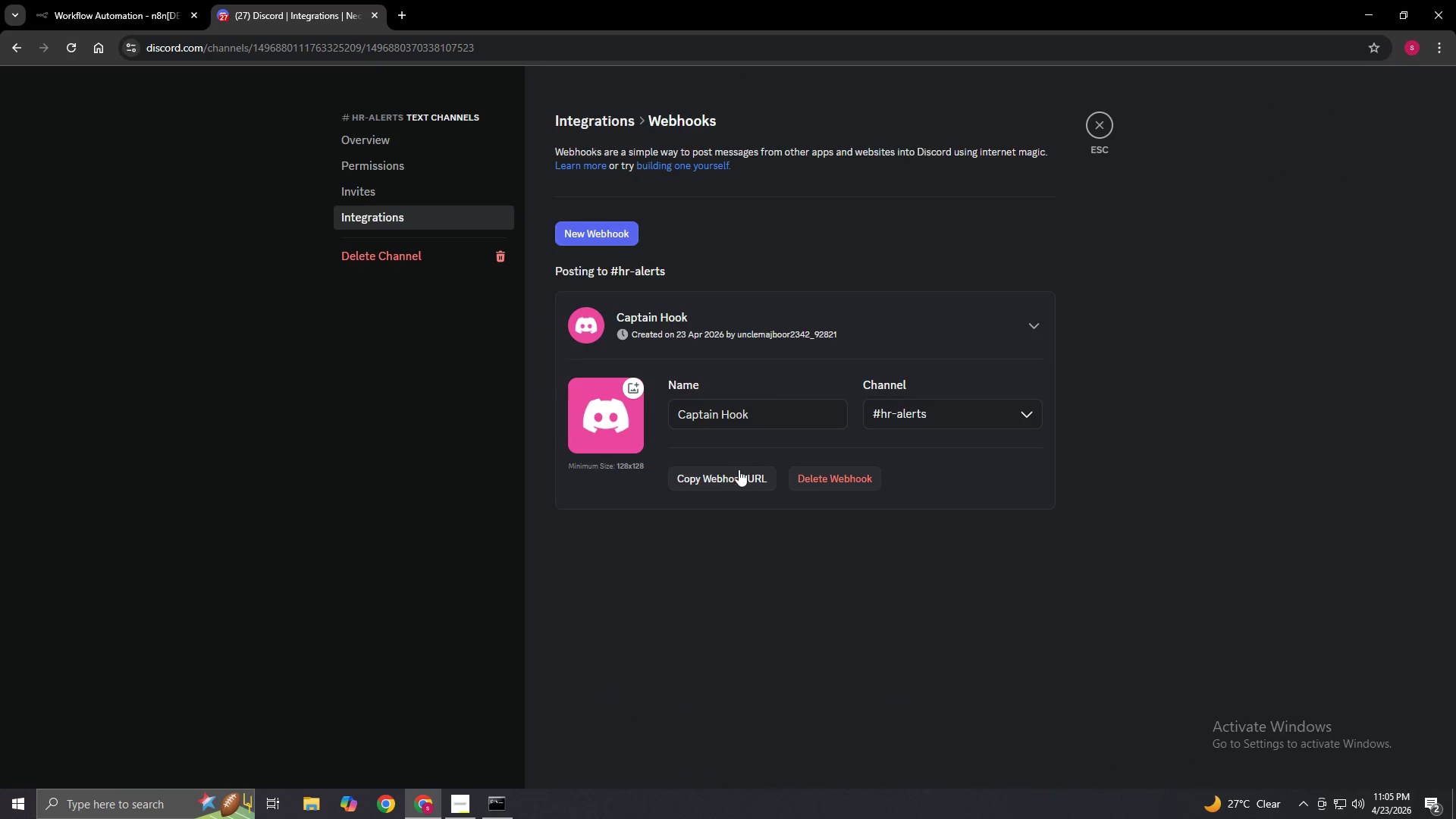 
left_click([739, 469])
 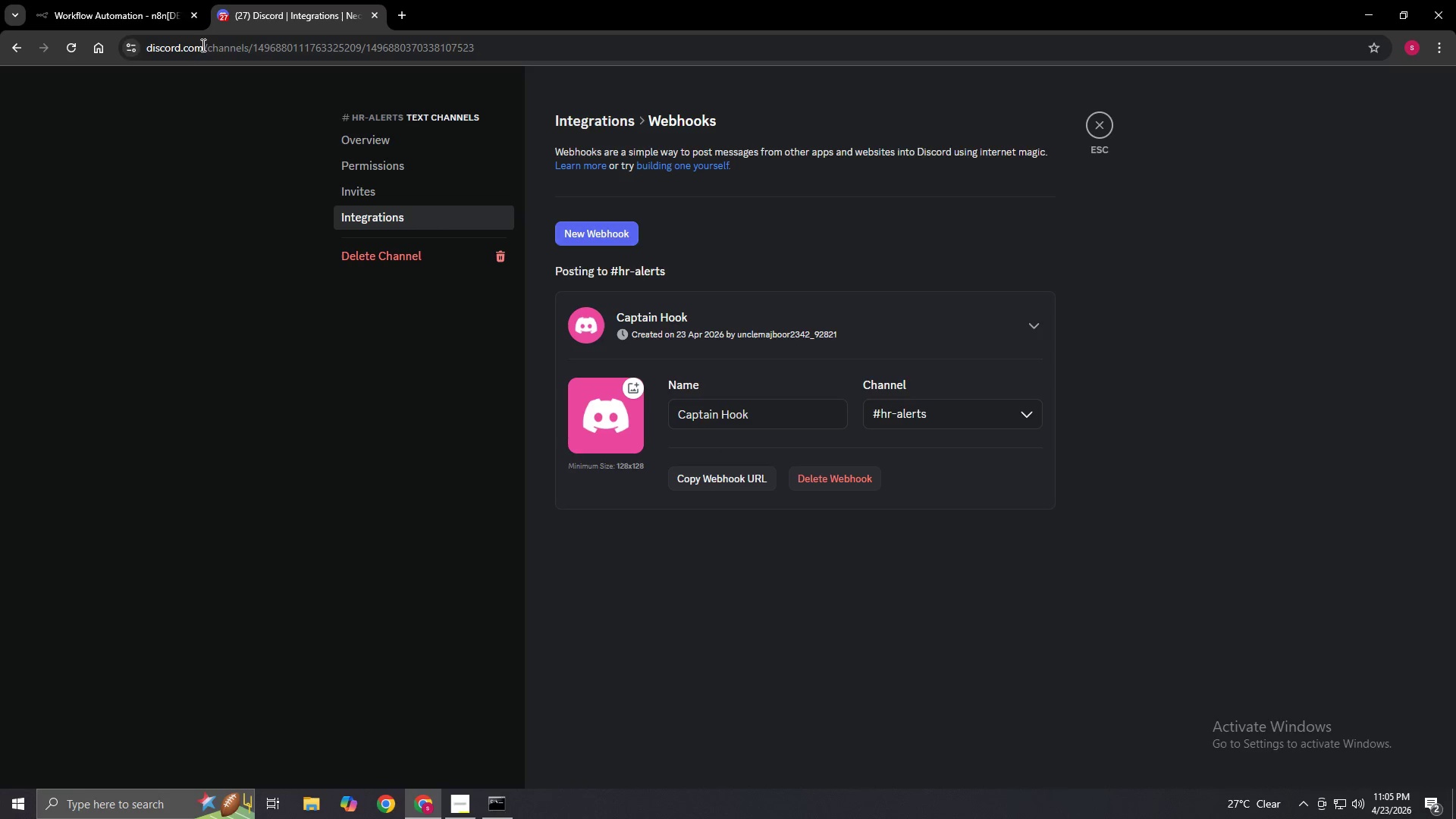 
left_click([154, 0])
 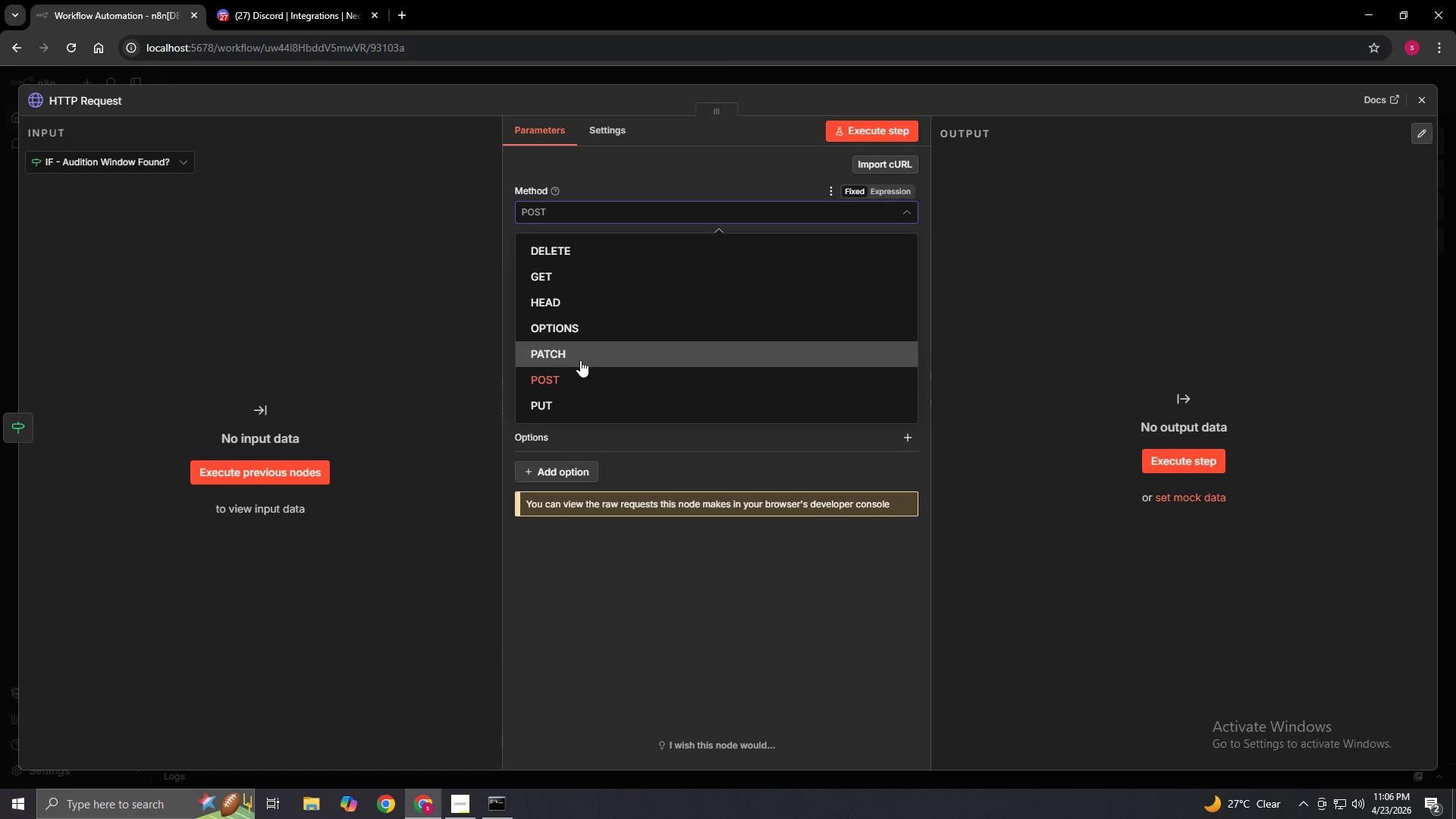 
left_click([580, 369])
 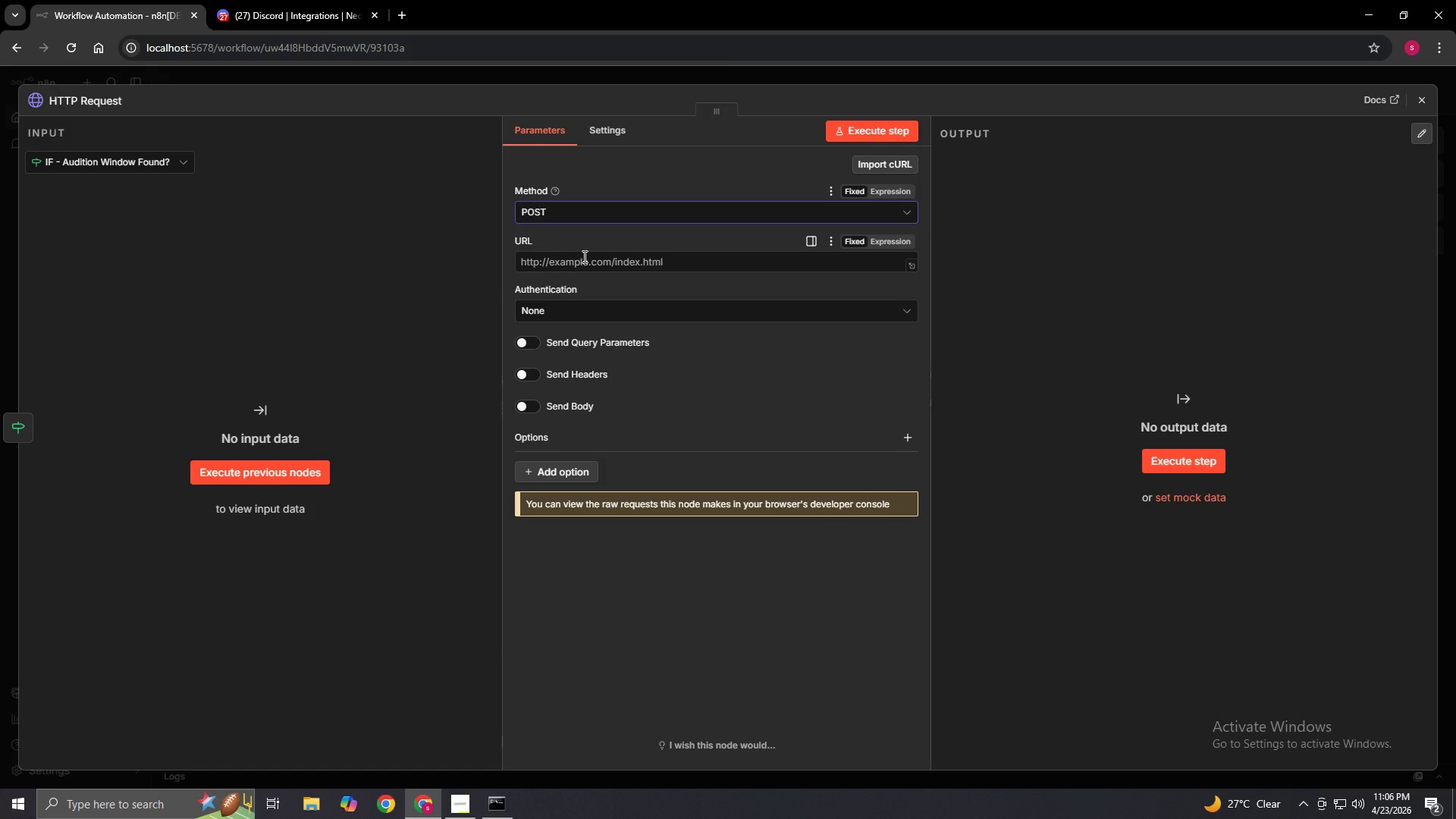 
right_click([583, 256])
 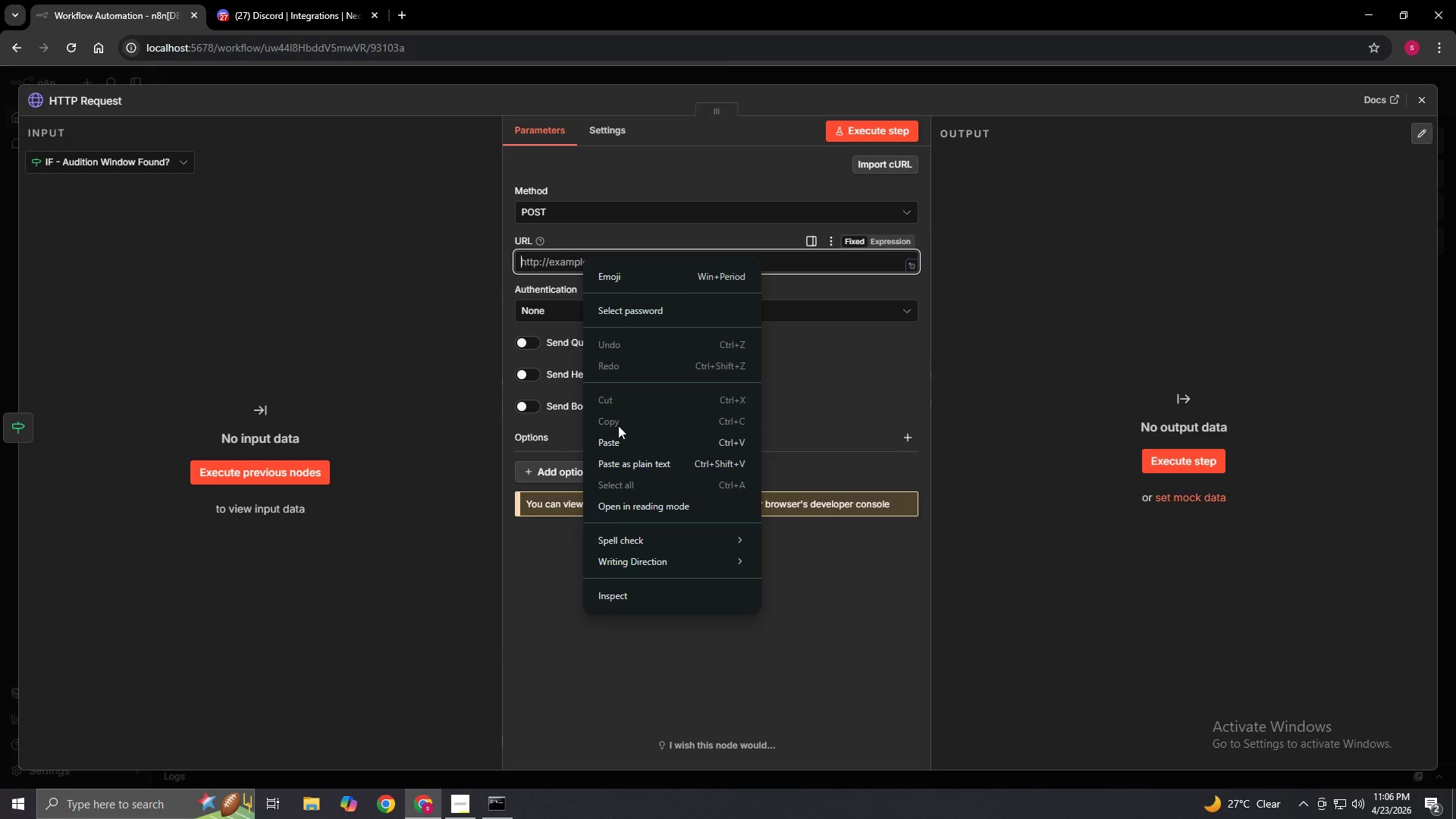 
left_click([623, 435])
 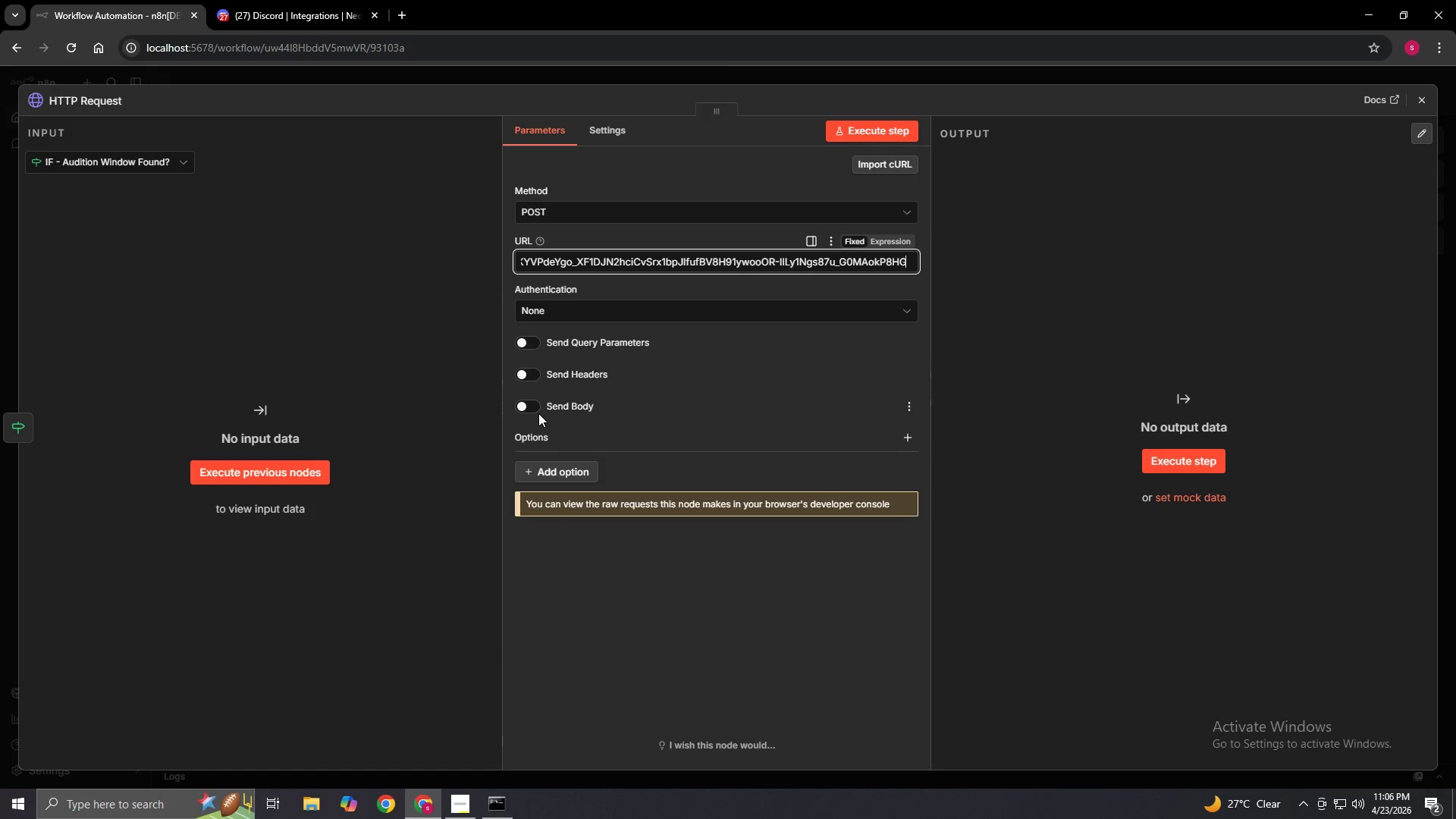 
left_click([525, 403])
 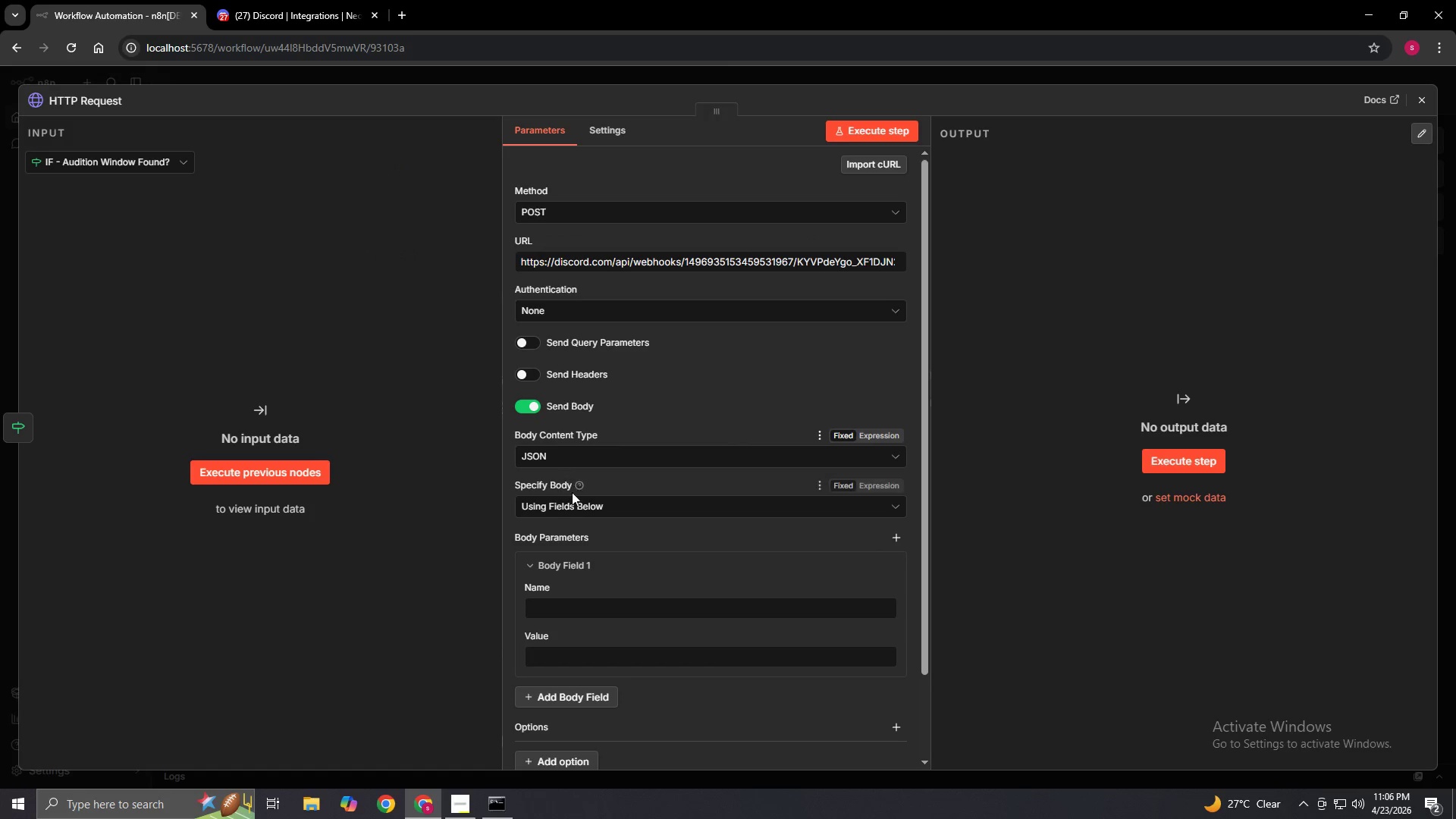 
left_click([574, 499])
 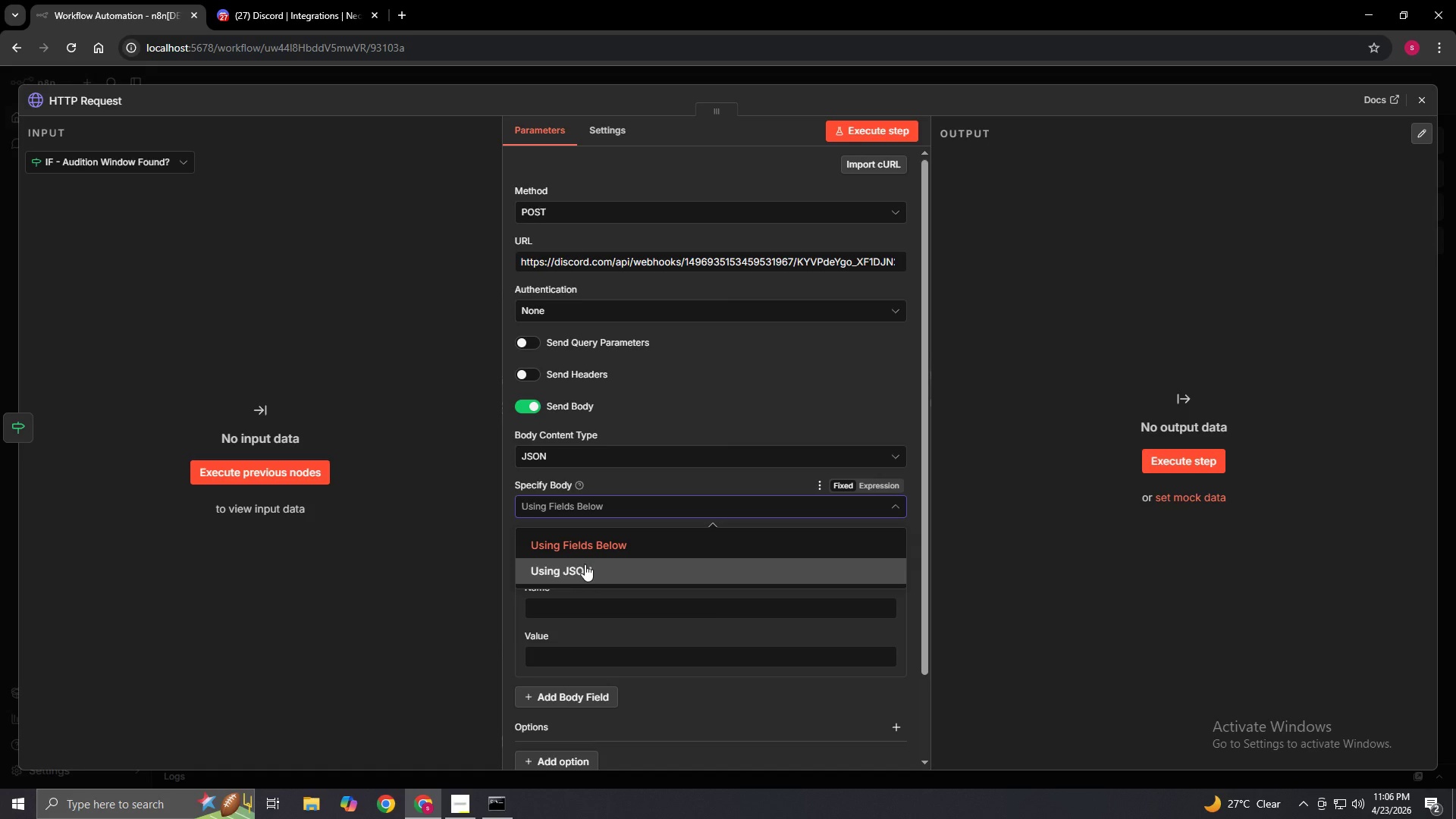 
left_click([588, 570])
 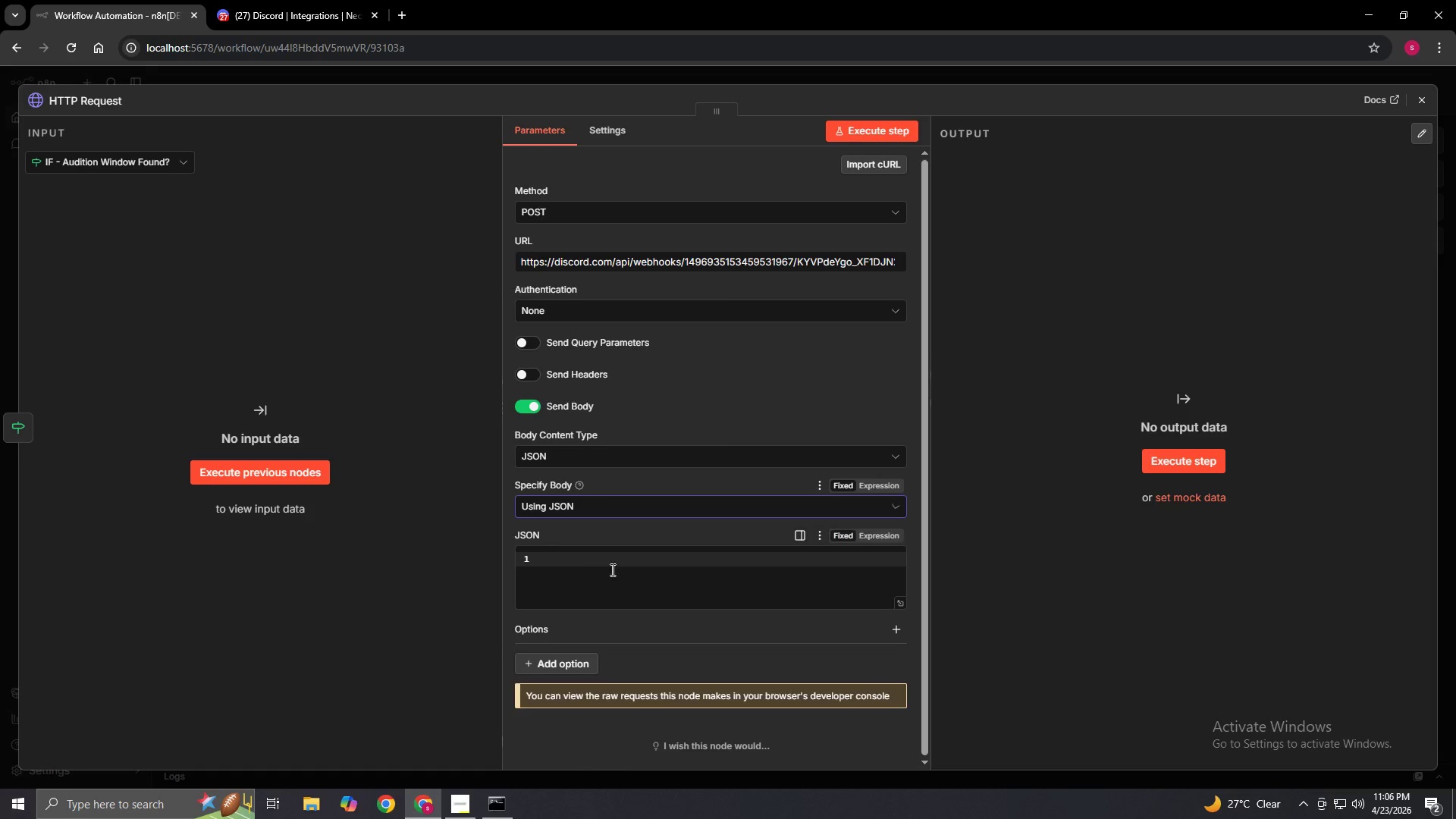 
scroll: coordinate [679, 592], scroll_direction: down, amount: 1.0
 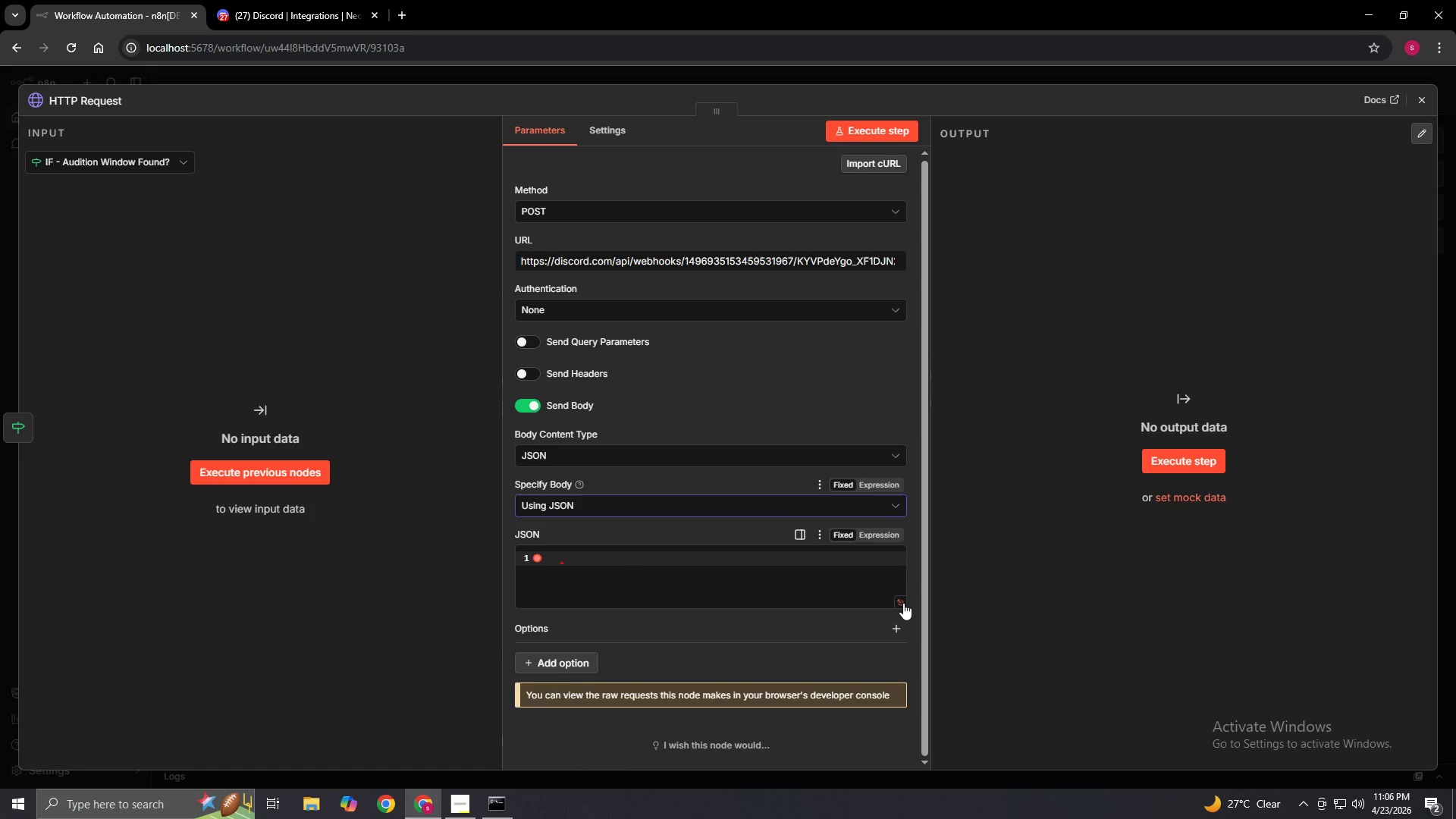 
left_click([903, 603])
 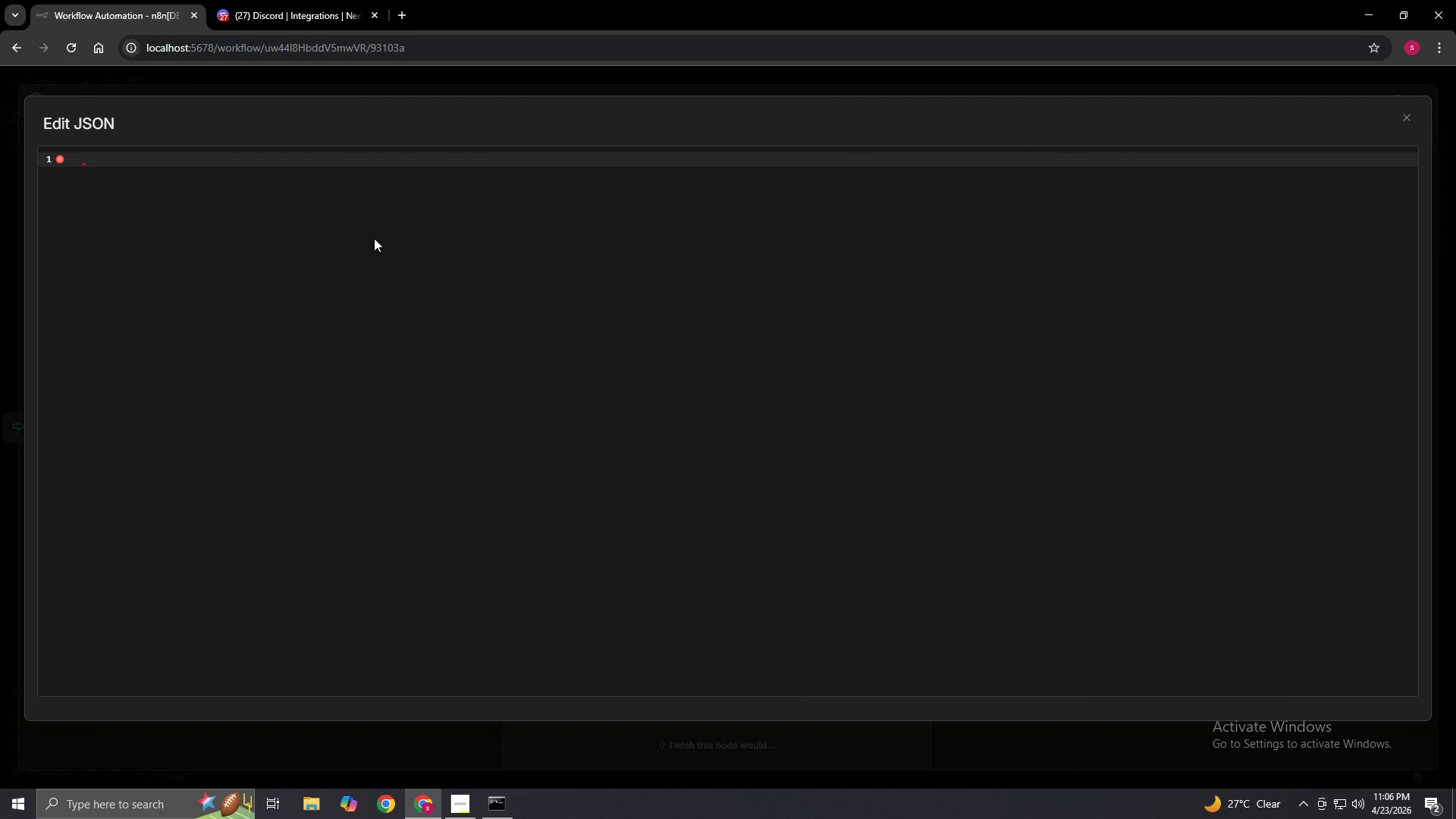 
left_click([366, 189])
 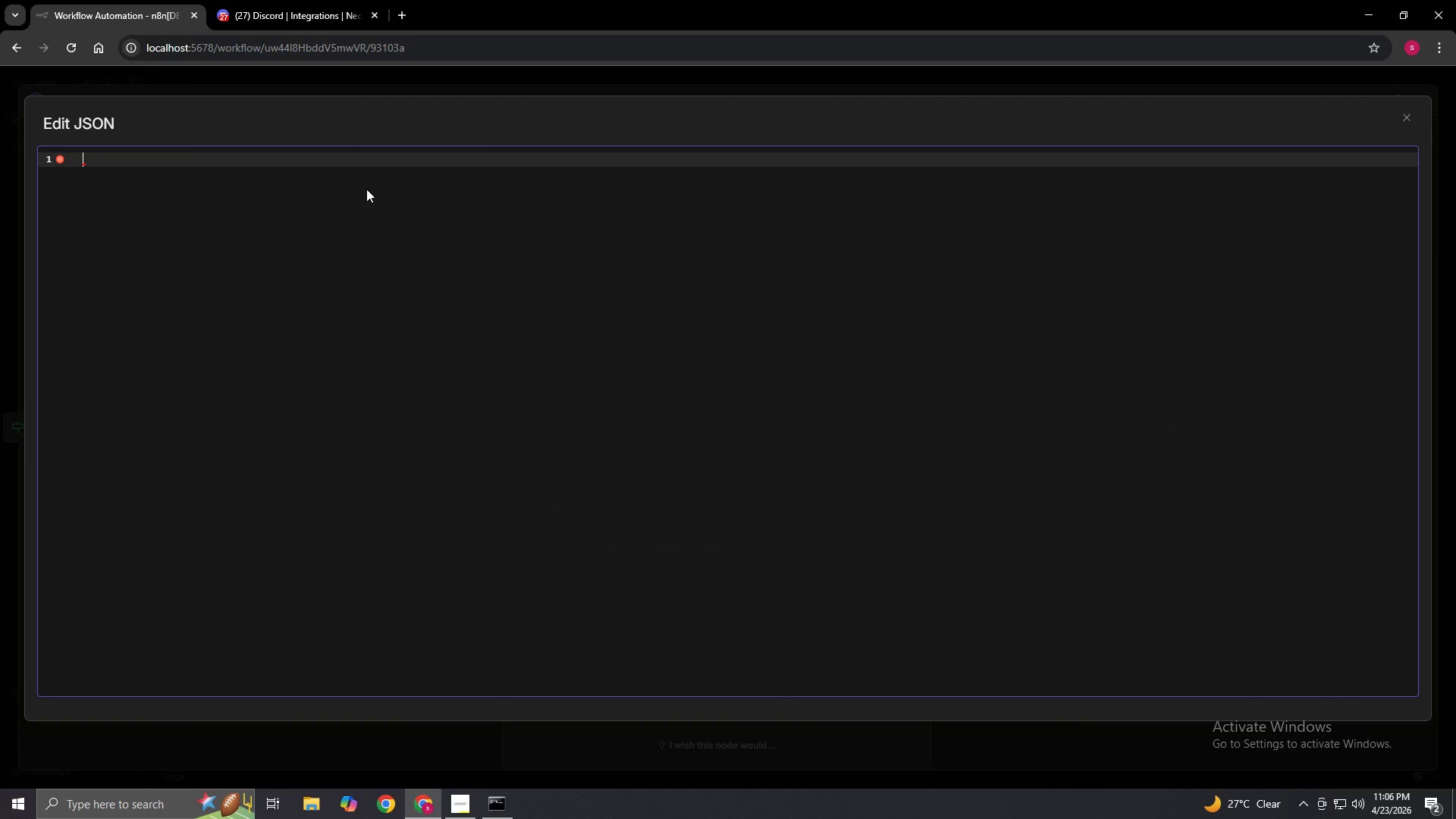 
wait(6.25)
 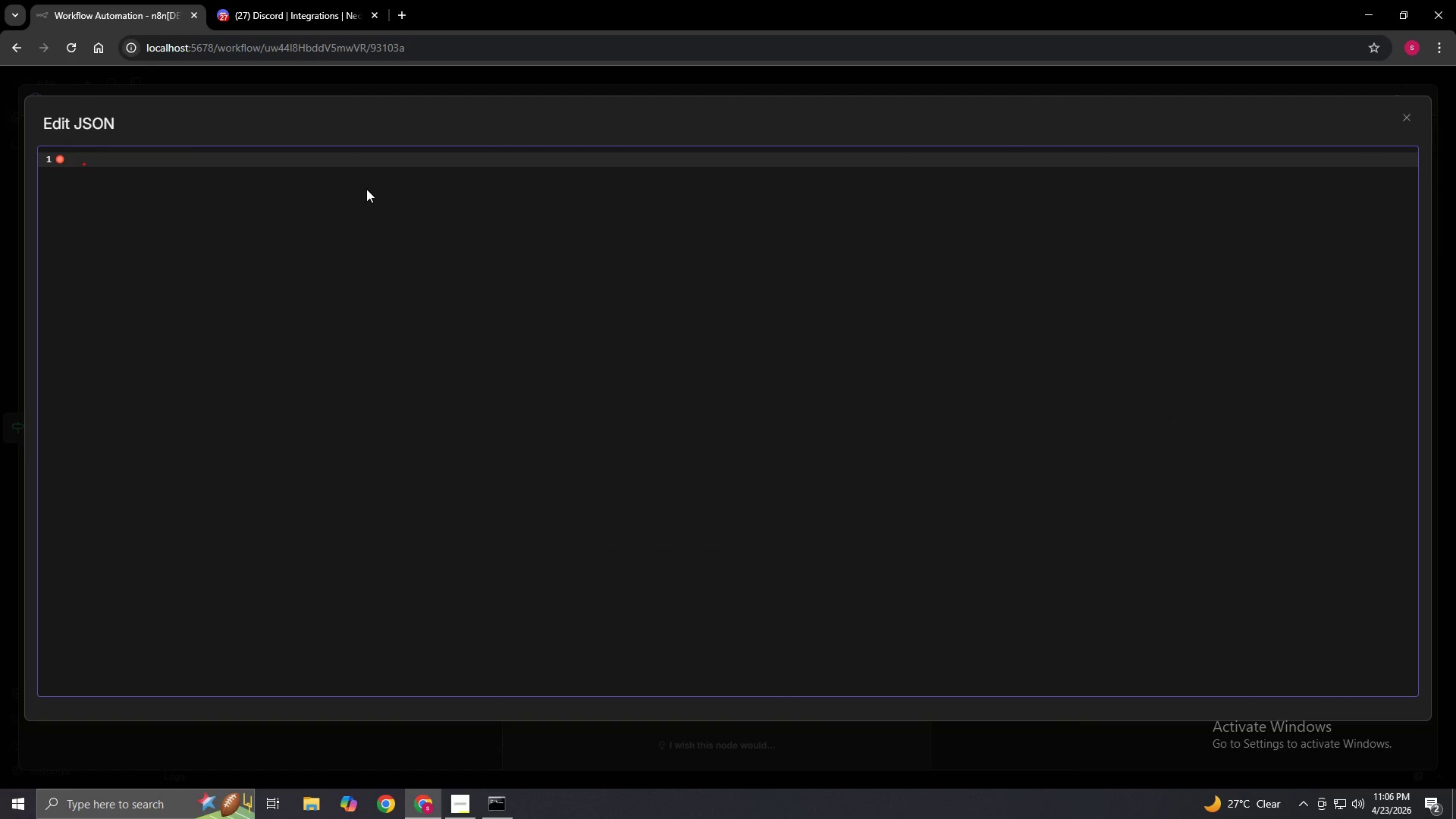 
key(Shift+BracketLeft)
 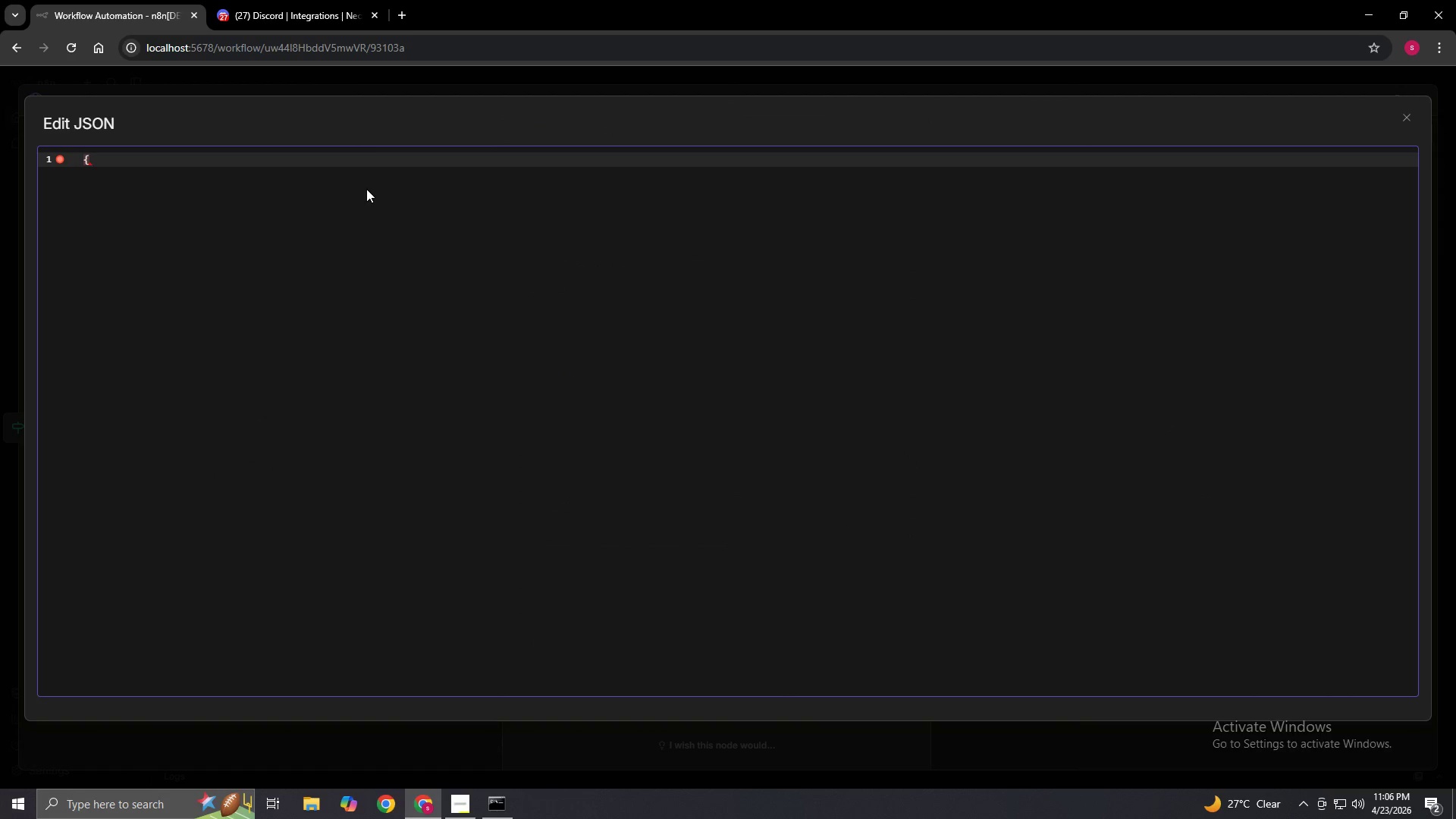 
key(Enter)
 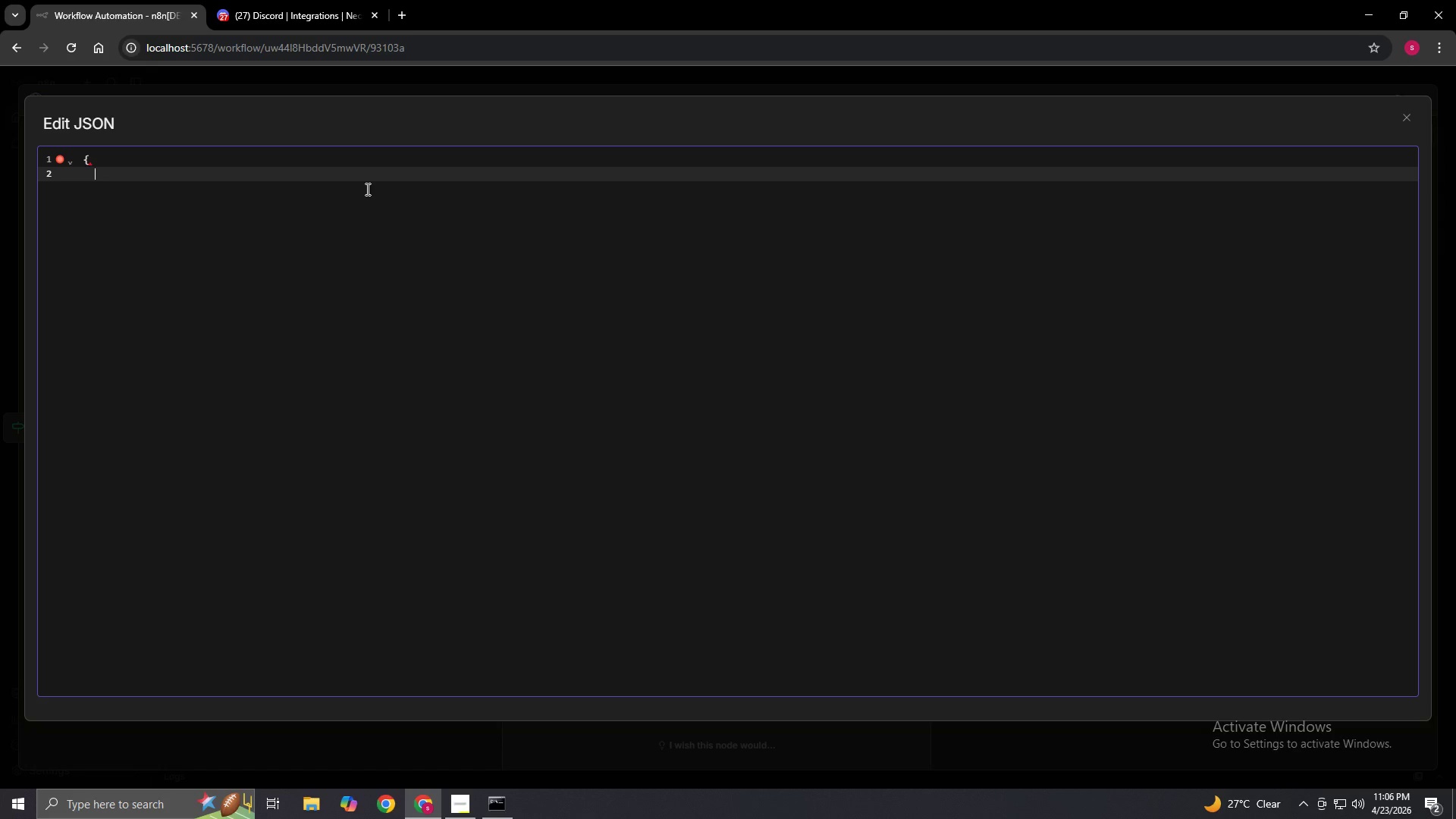 
type("embeds": [)
 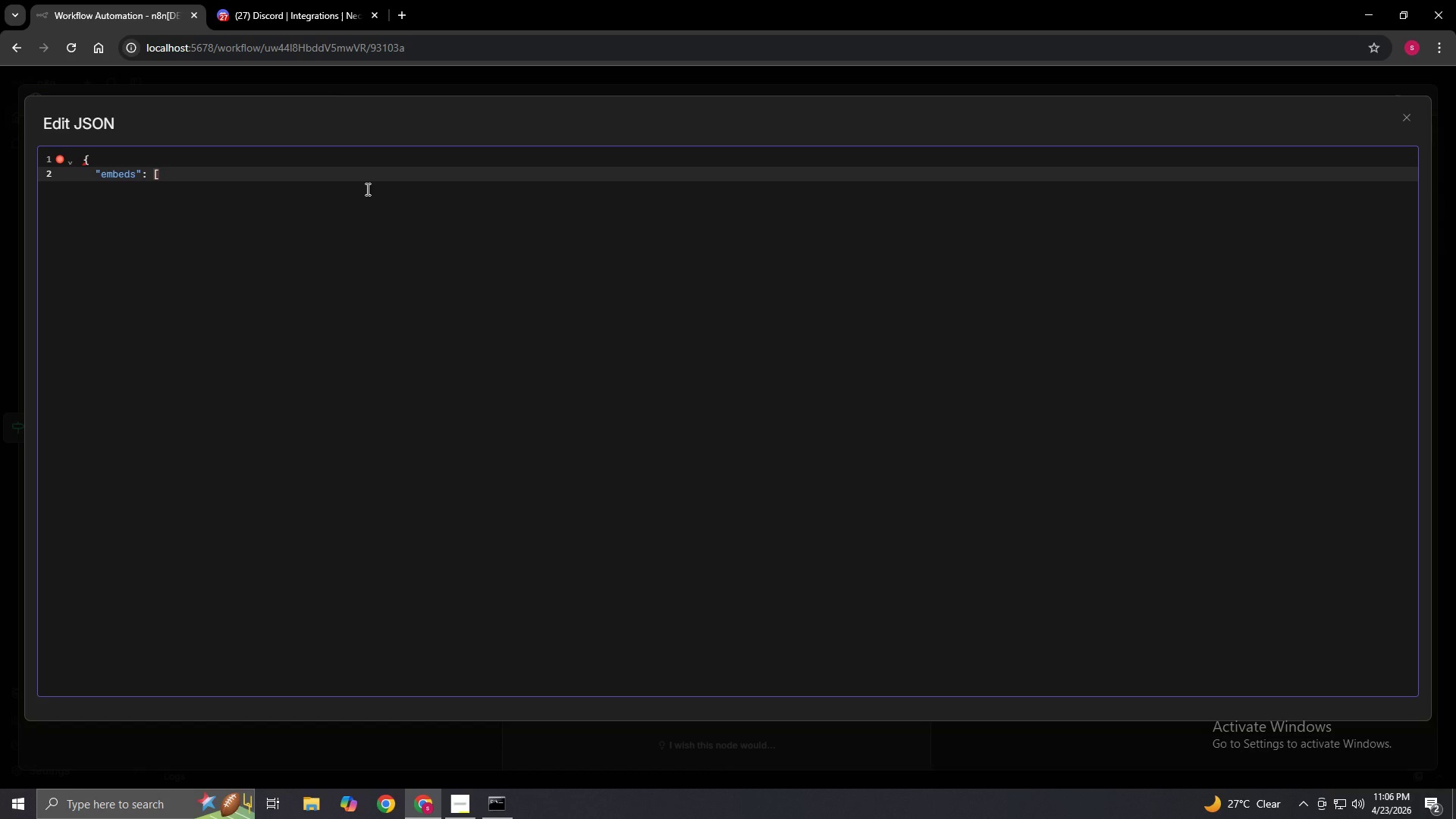 
key(Enter)
 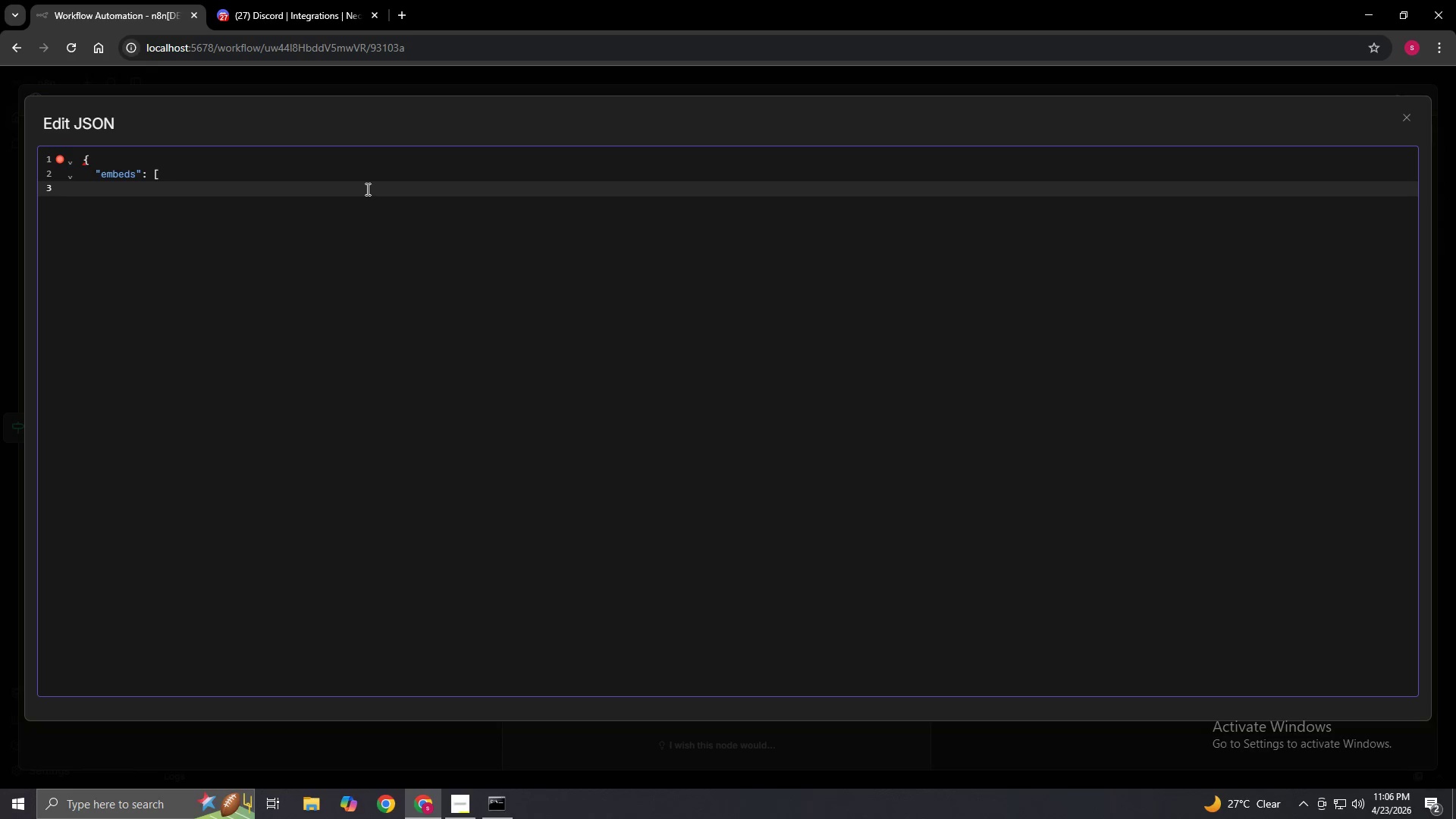 
key(Shift+BracketLeft)
 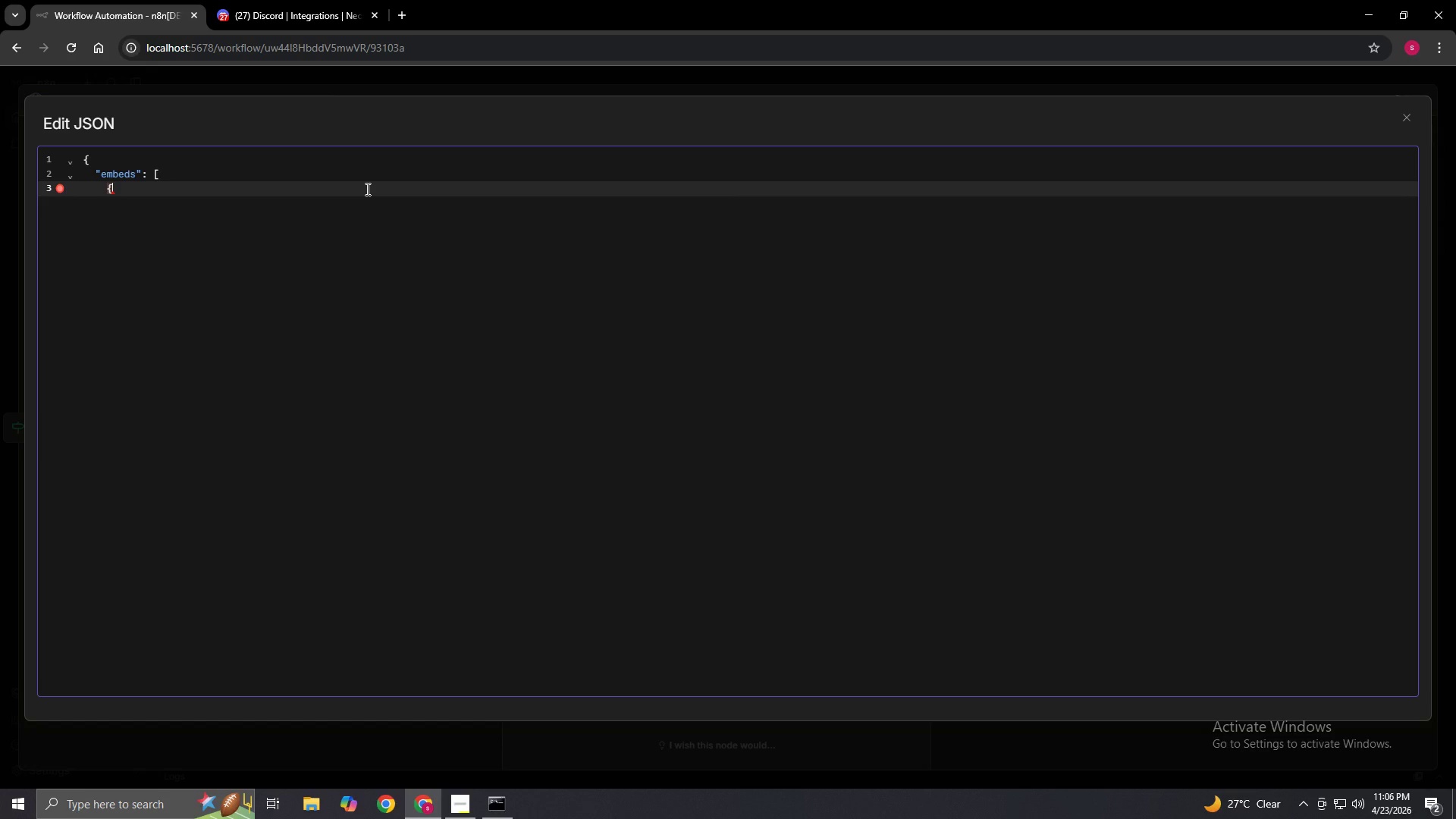 
key(Enter)
 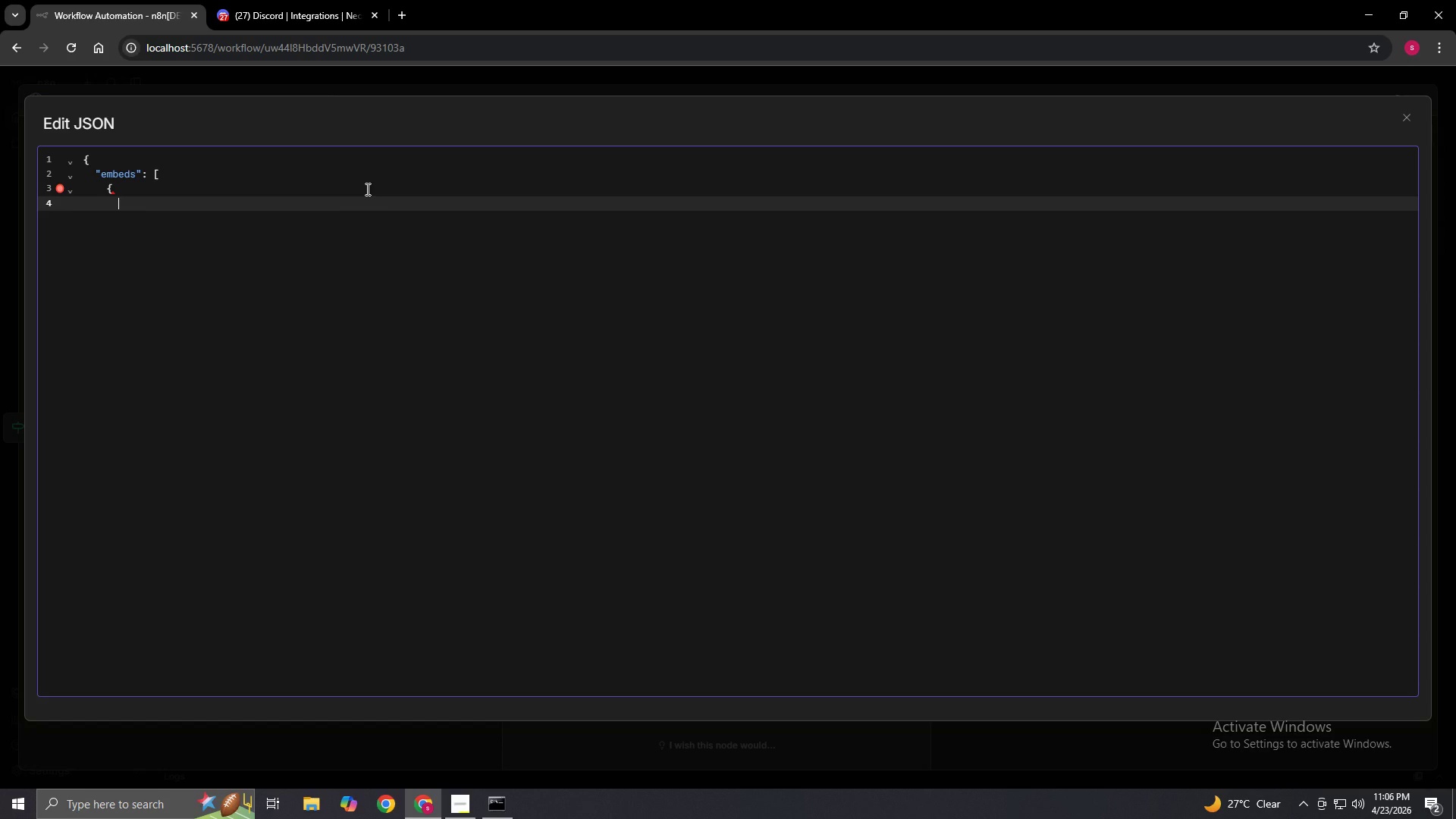 
type("title": "No Audition Window Found - Action Required",)
 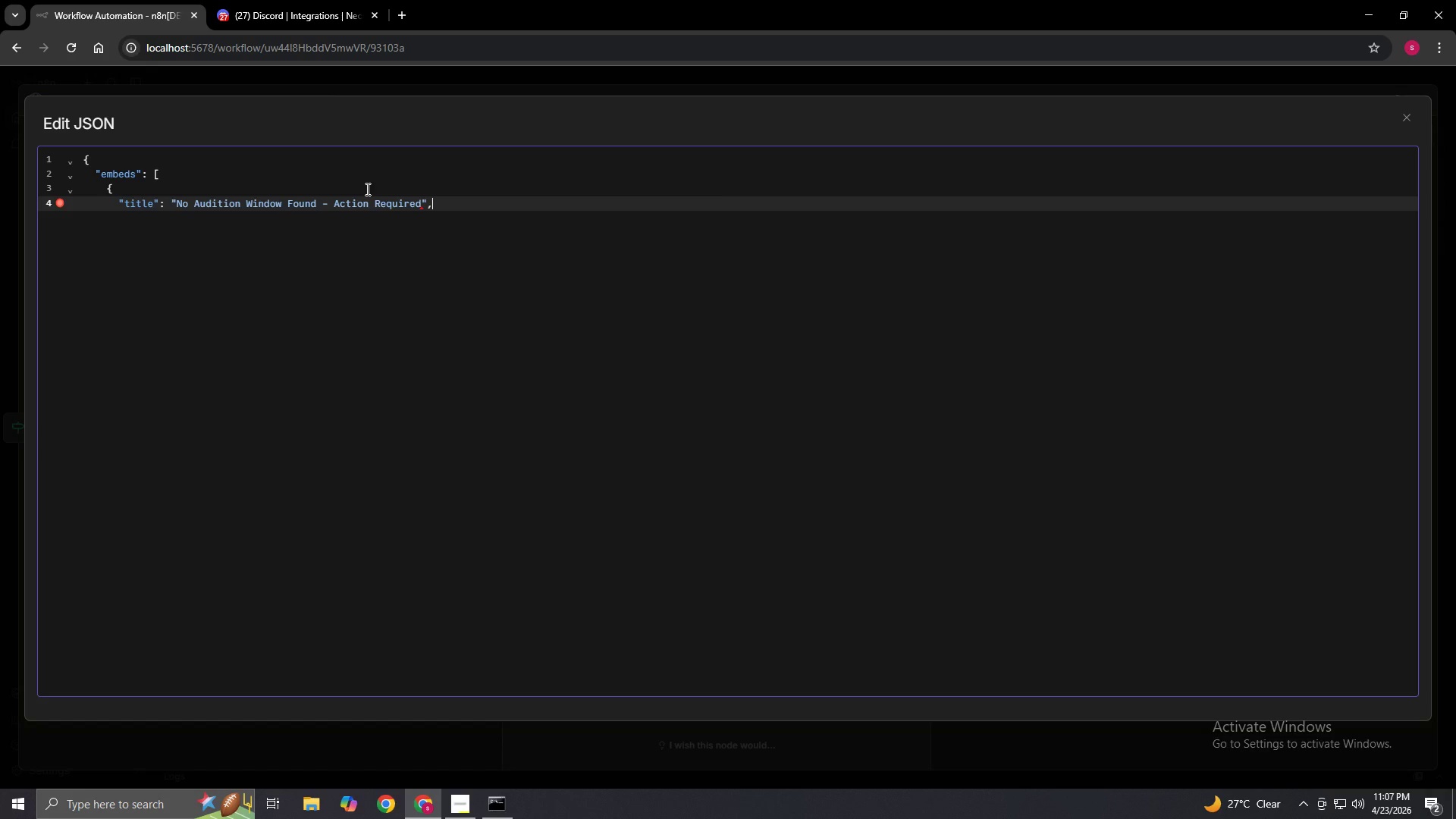 
key(Enter)
 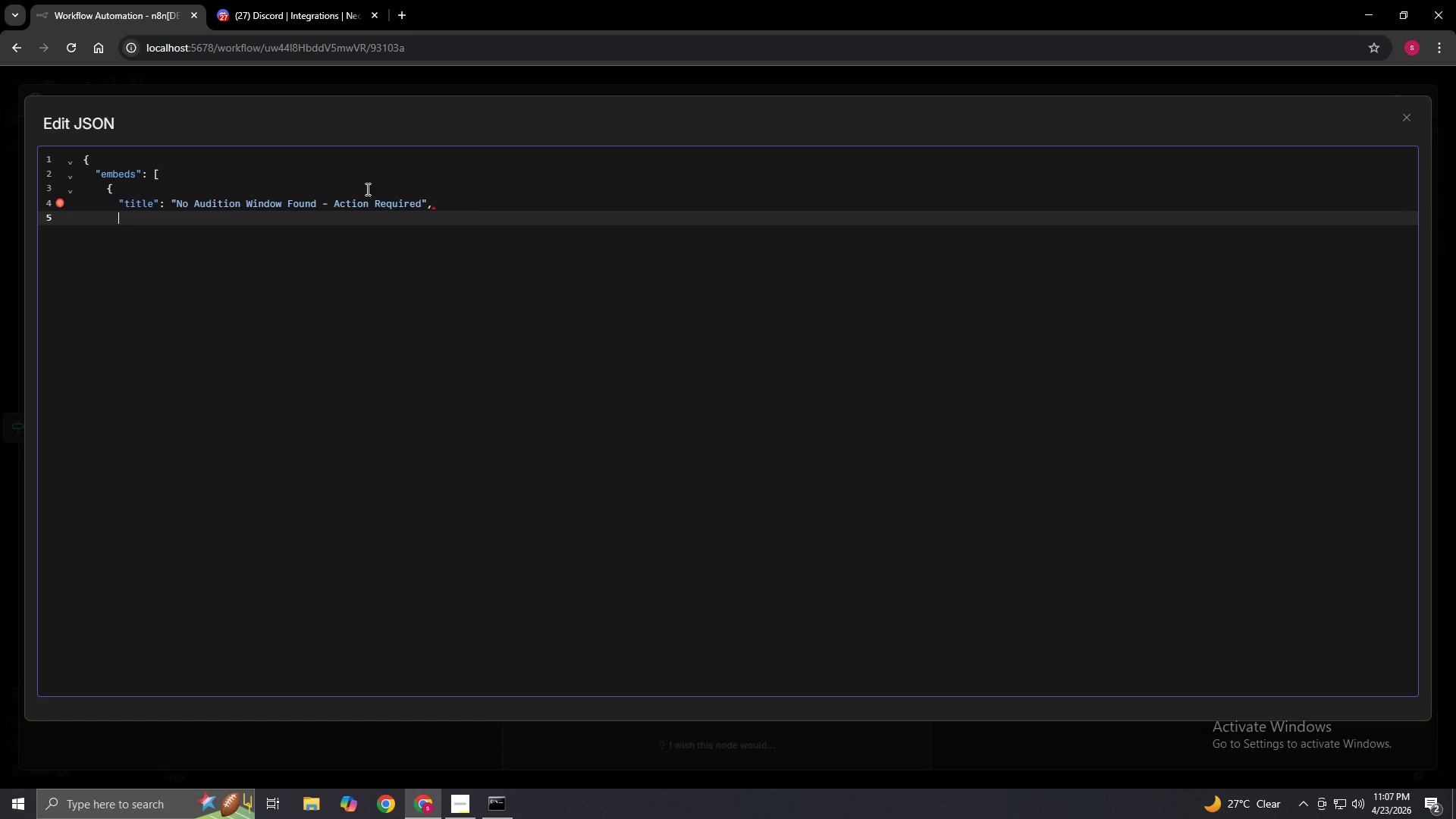 
type("color": 16711680)
 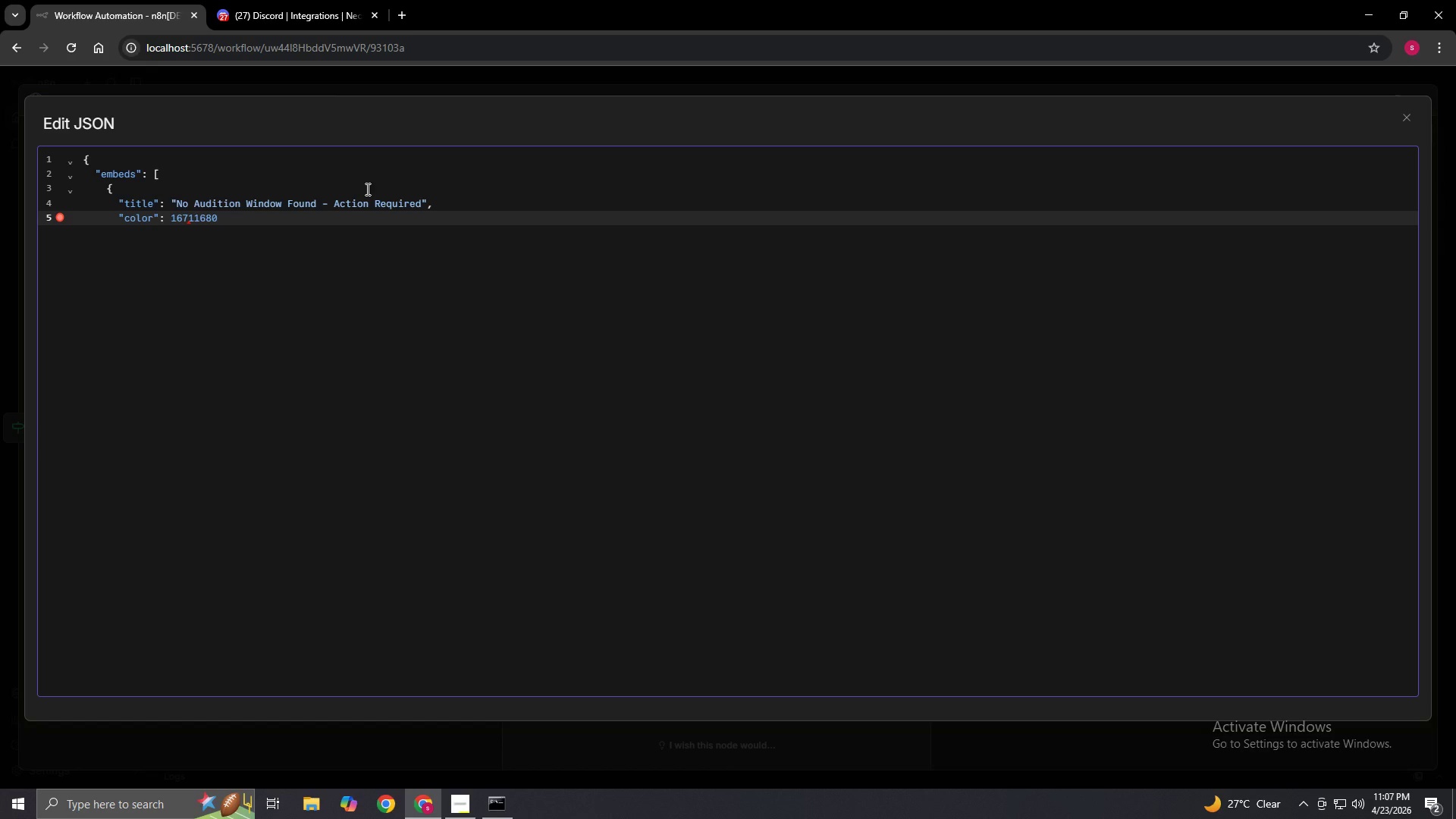 
left_click([460, 818])